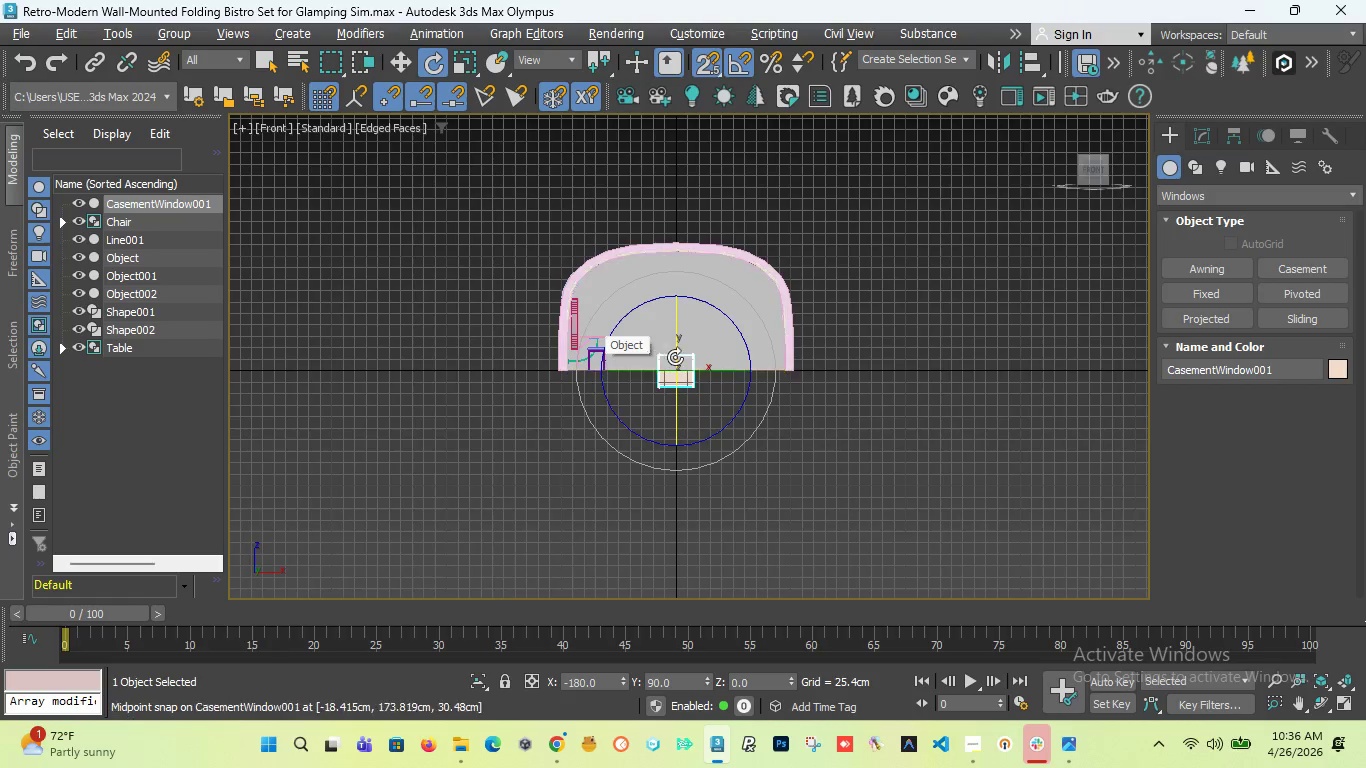 
scroll: coordinate [675, 365], scroll_direction: up, amount: 4.0
 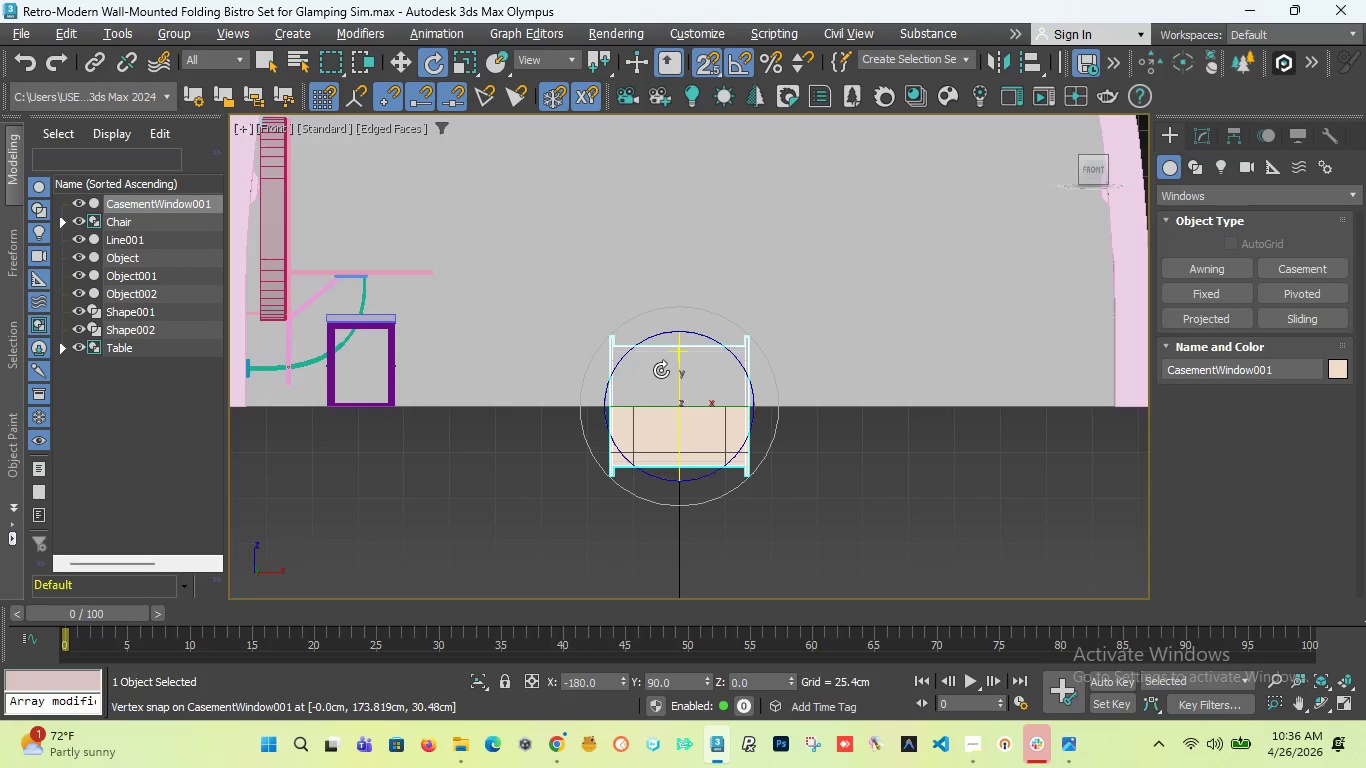 
key(W)
 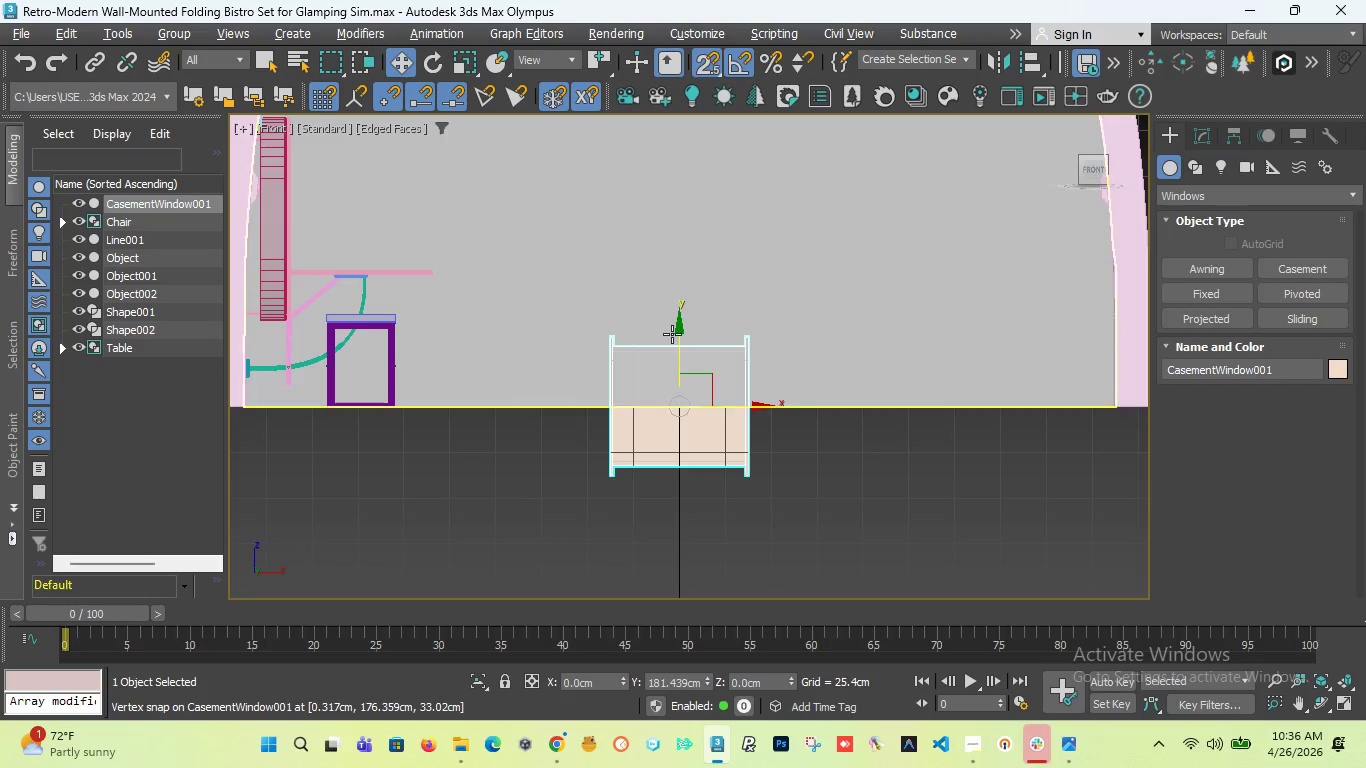 
left_click_drag(start_coordinate=[672, 334], to_coordinate=[700, 225])
 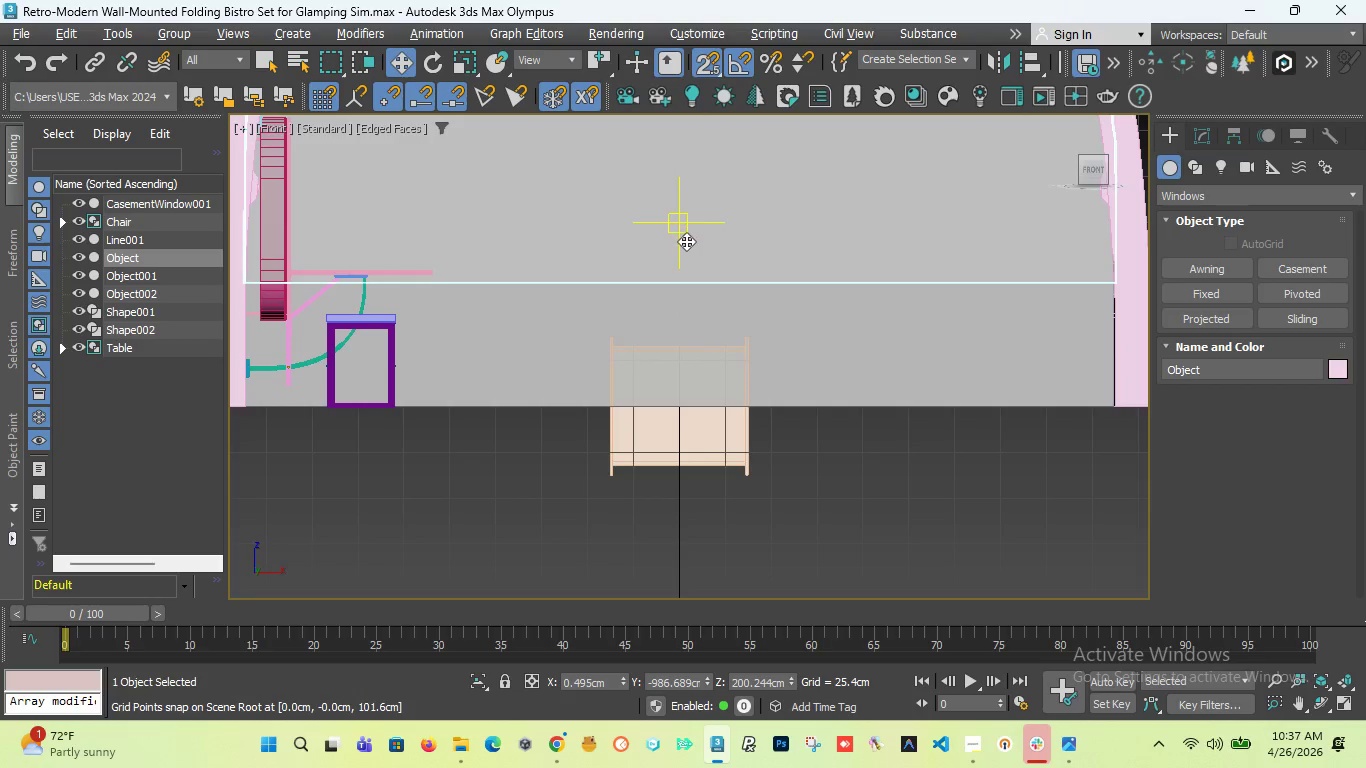 
key(Control+Z)
 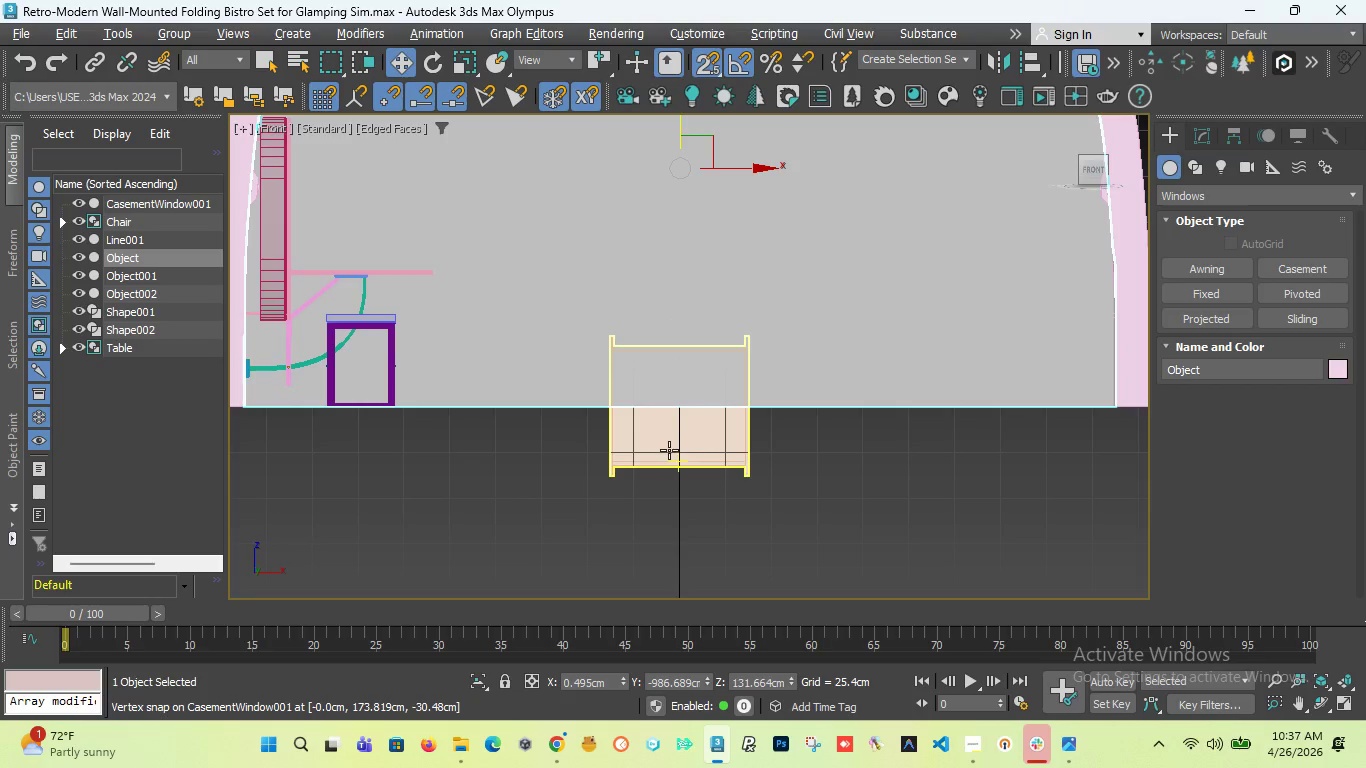 
left_click([669, 450])
 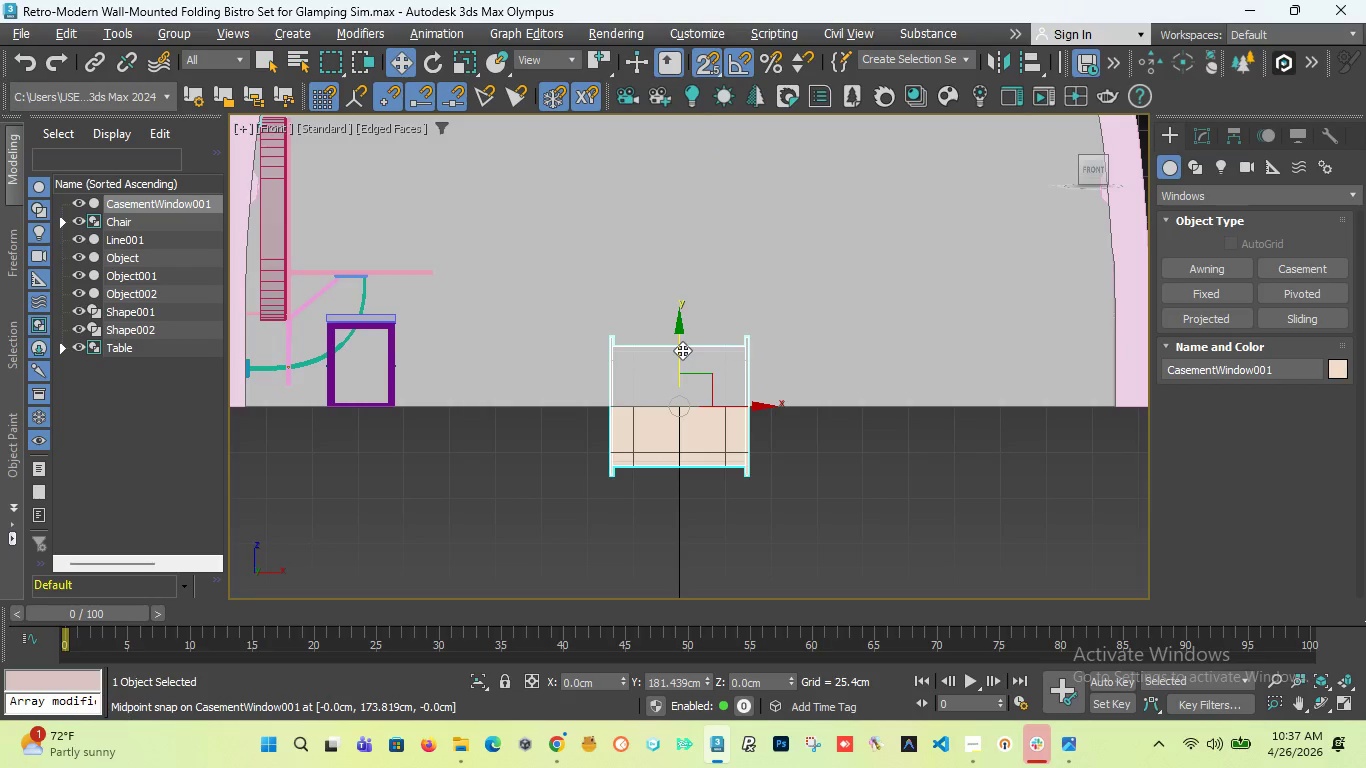 
left_click_drag(start_coordinate=[682, 350], to_coordinate=[672, 176])
 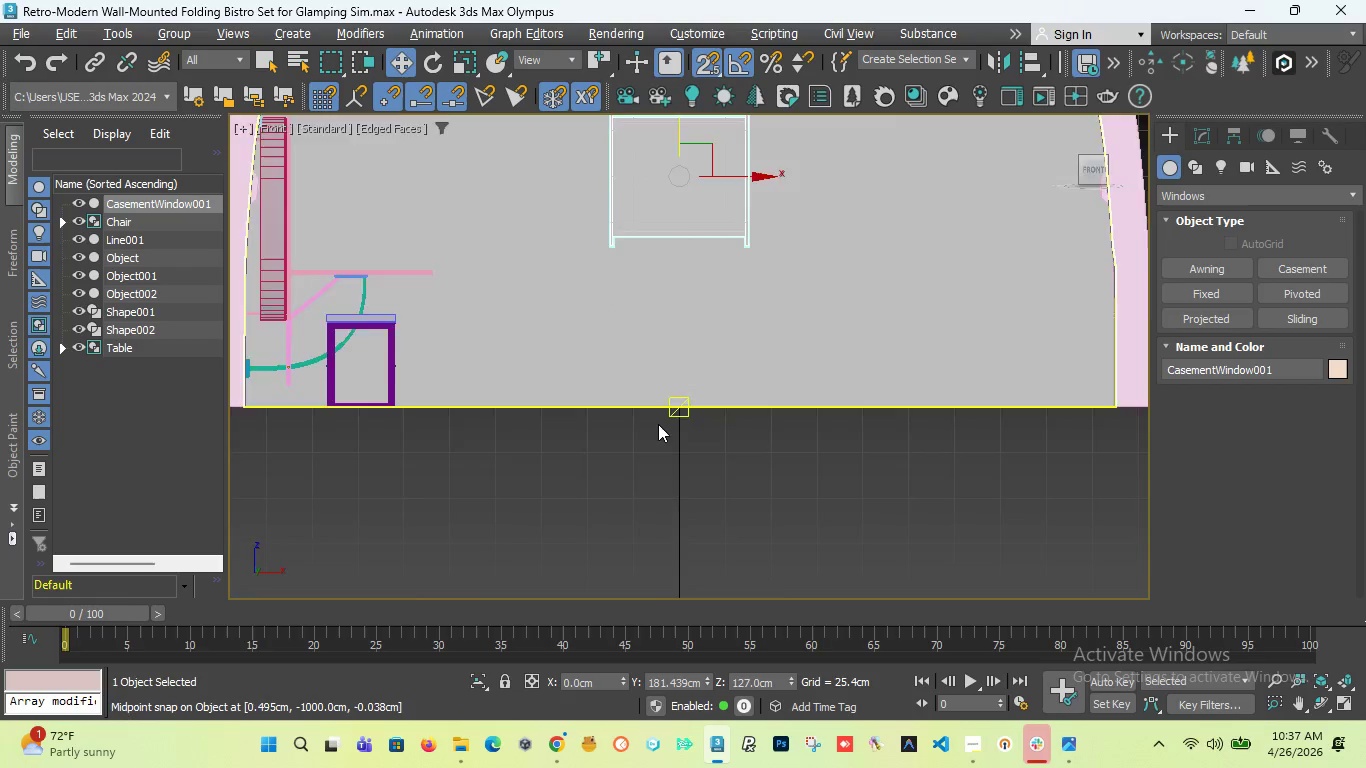 
scroll: coordinate [658, 430], scroll_direction: down, amount: 4.0
 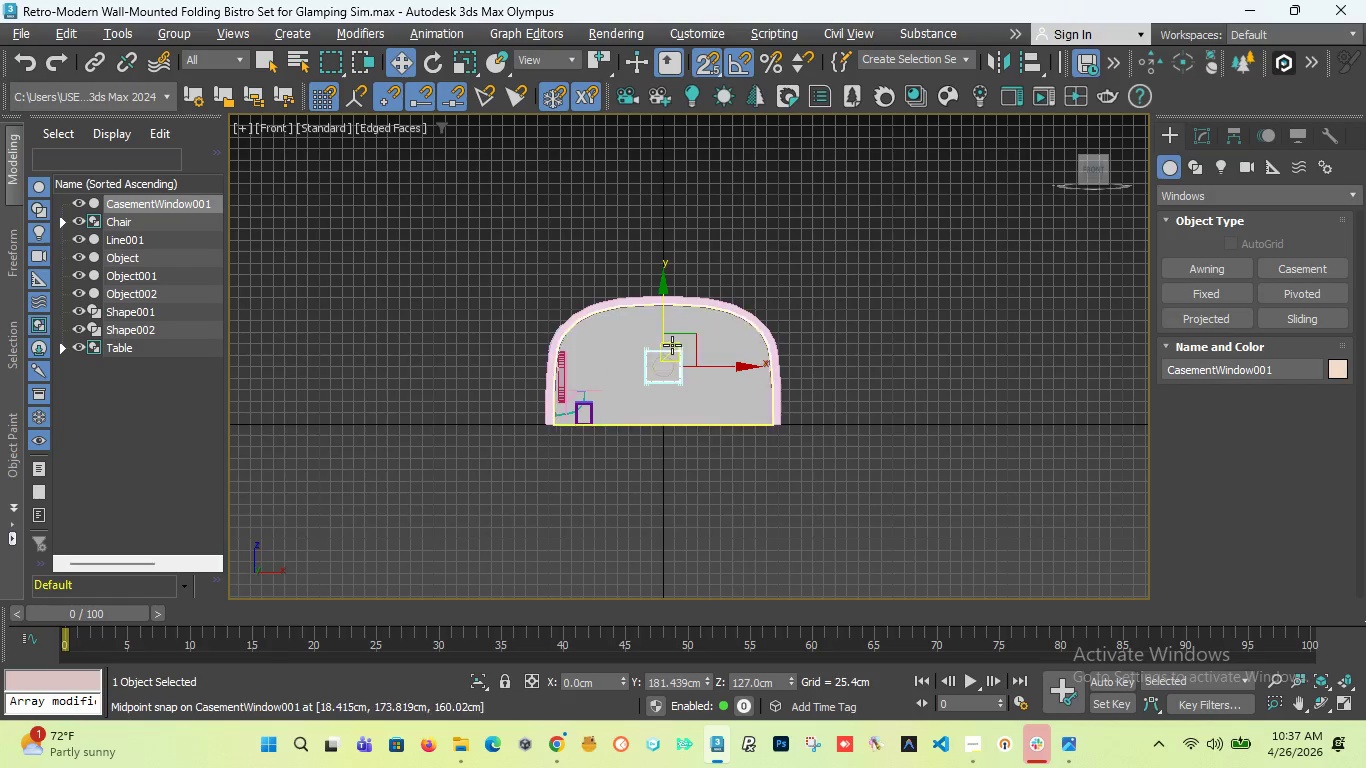 
scroll: coordinate [672, 345], scroll_direction: up, amount: 2.0
 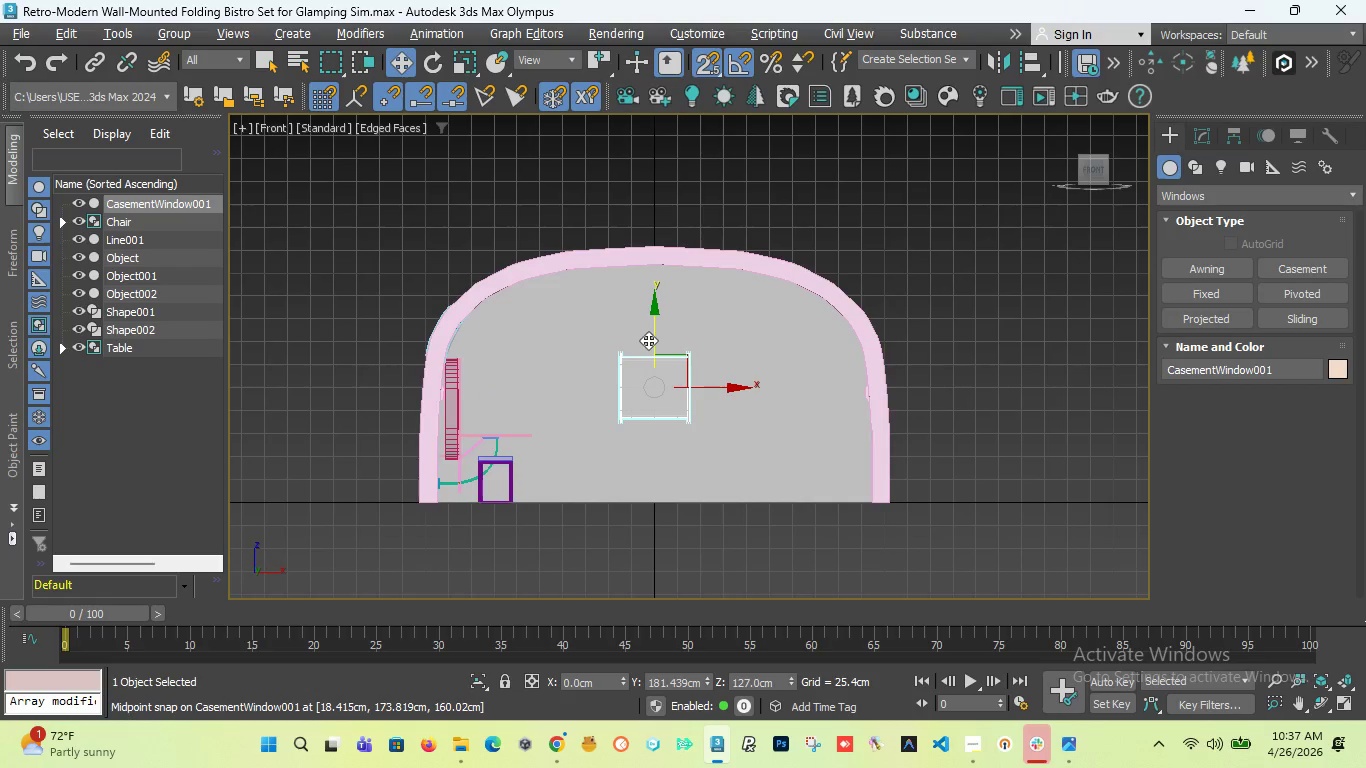 
left_click_drag(start_coordinate=[648, 340], to_coordinate=[656, 351])
 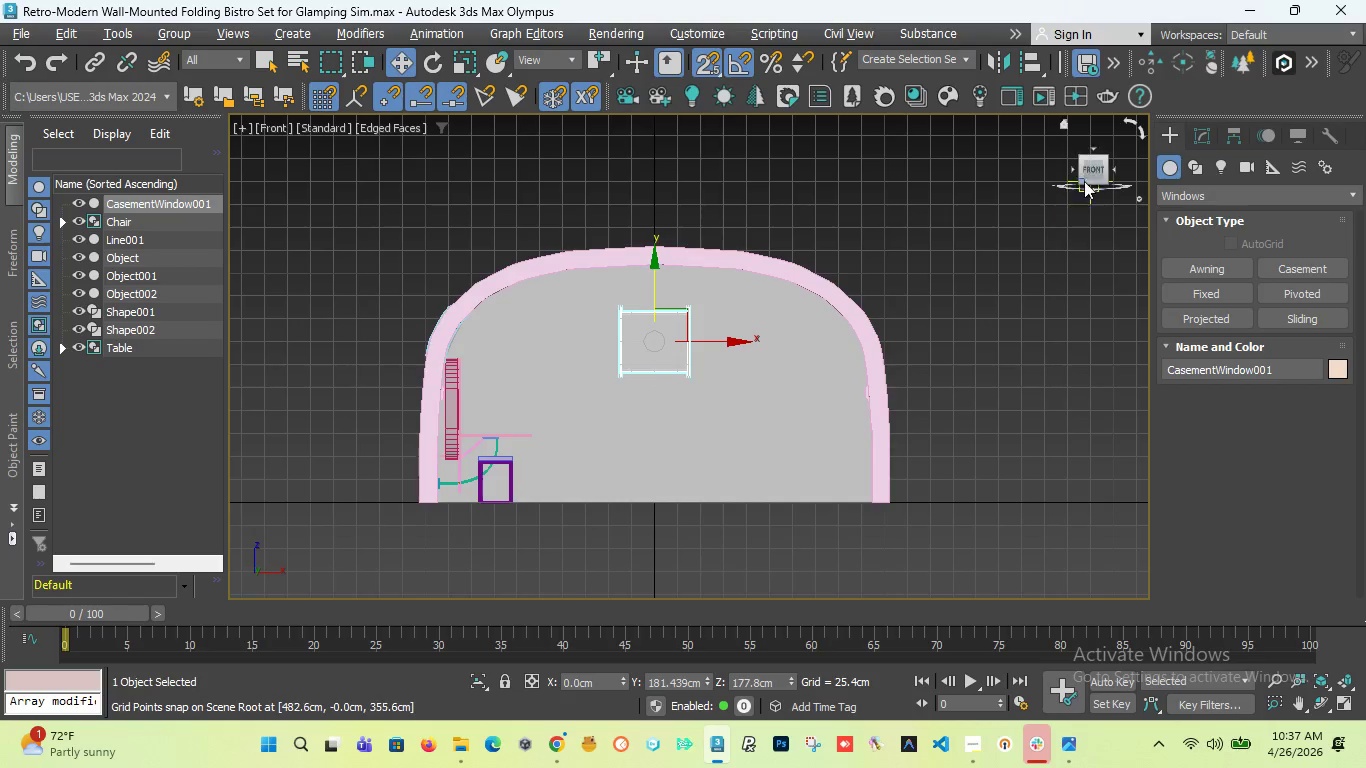 
left_click_drag(start_coordinate=[1093, 164], to_coordinate=[925, 176])
 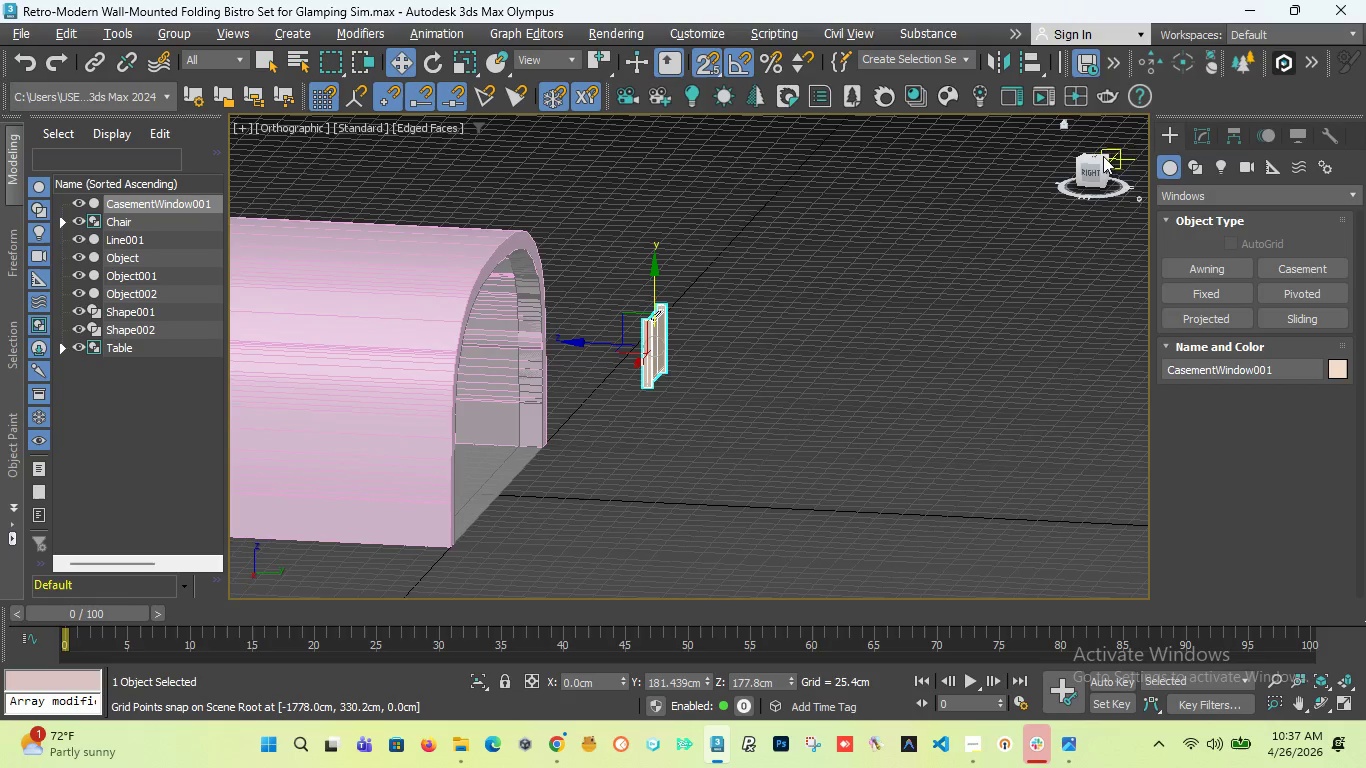 
left_click([1093, 170])
 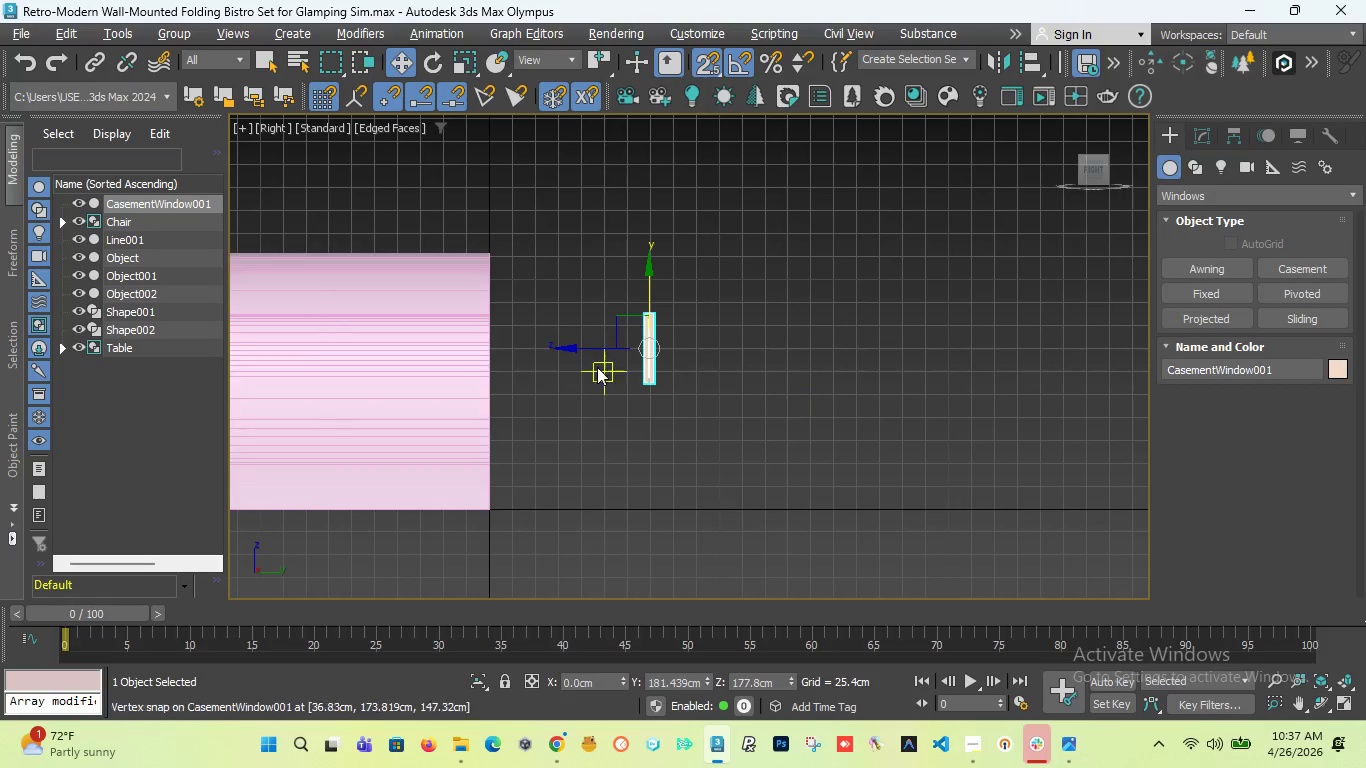 
scroll: coordinate [448, 368], scroll_direction: up, amount: 2.0
 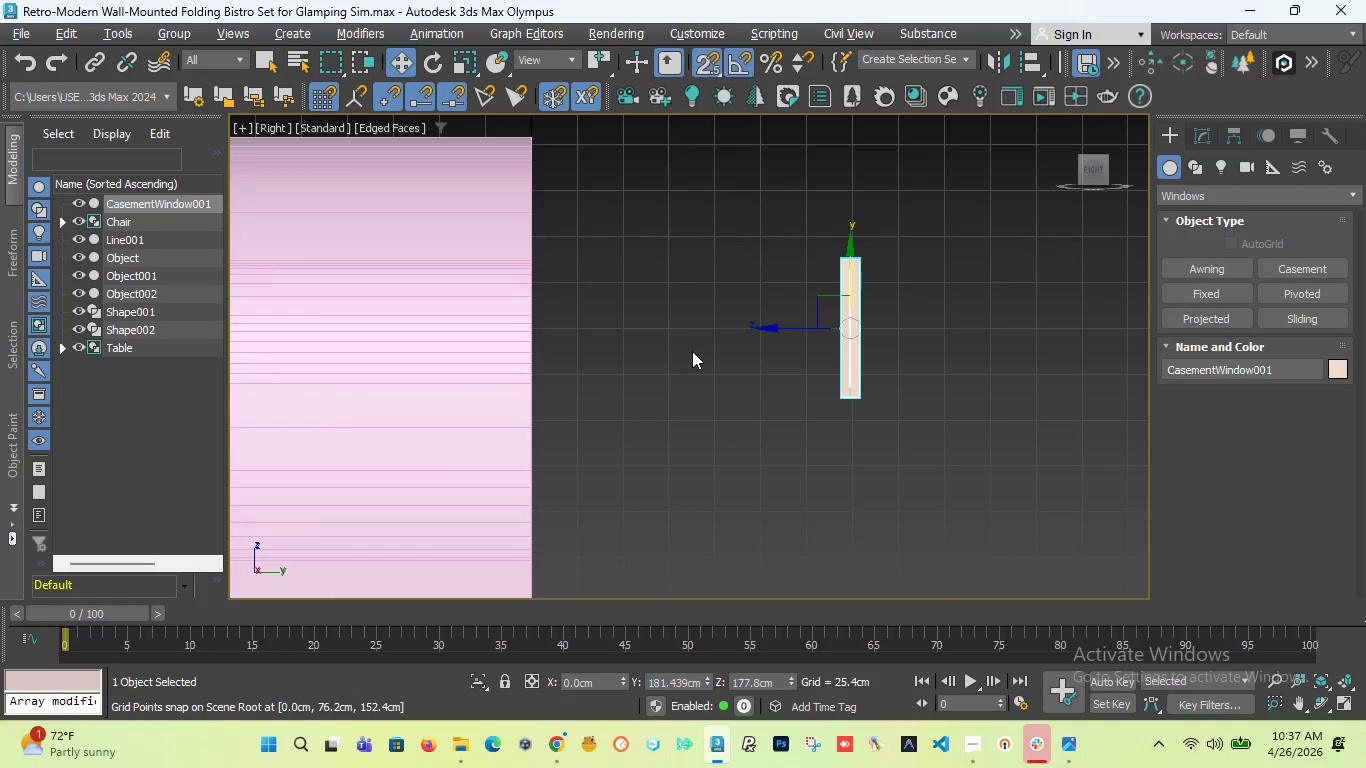 
key(F3)
 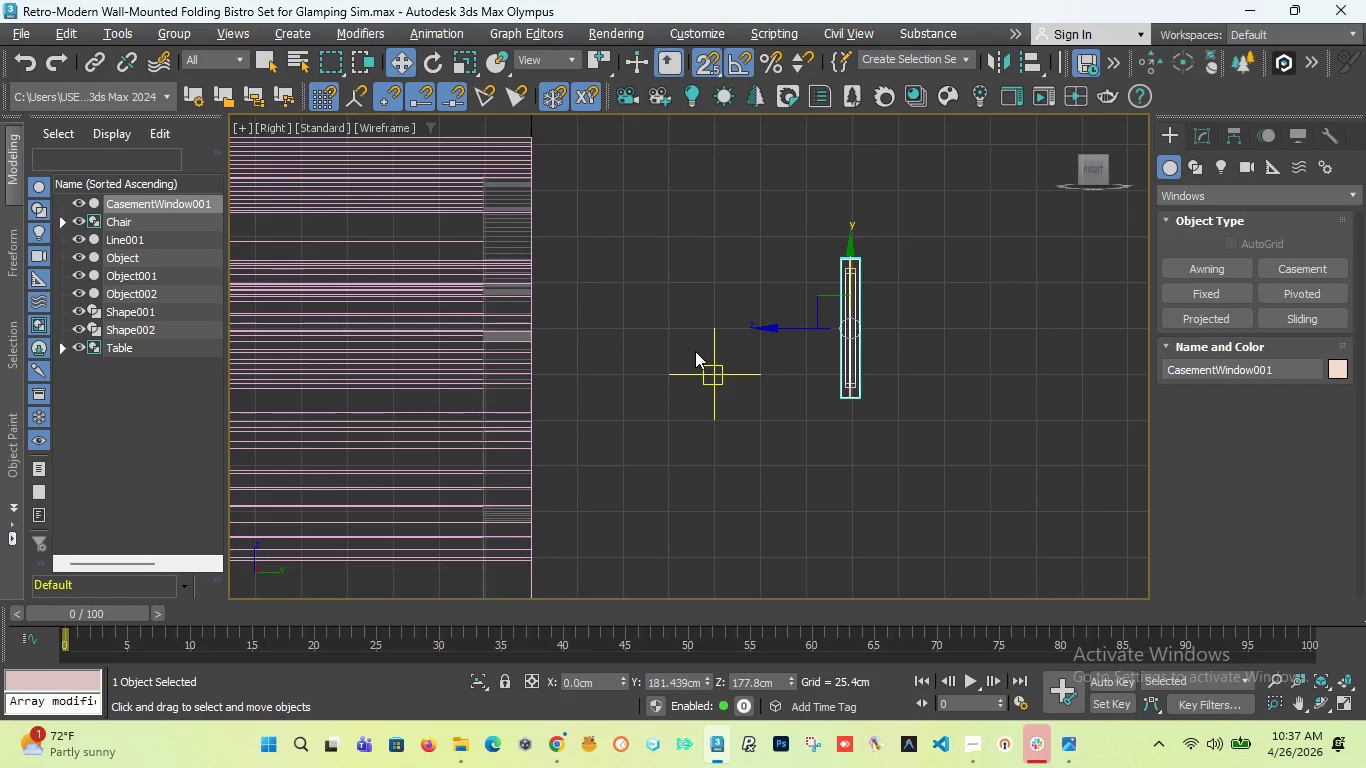 
wait(17.92)
 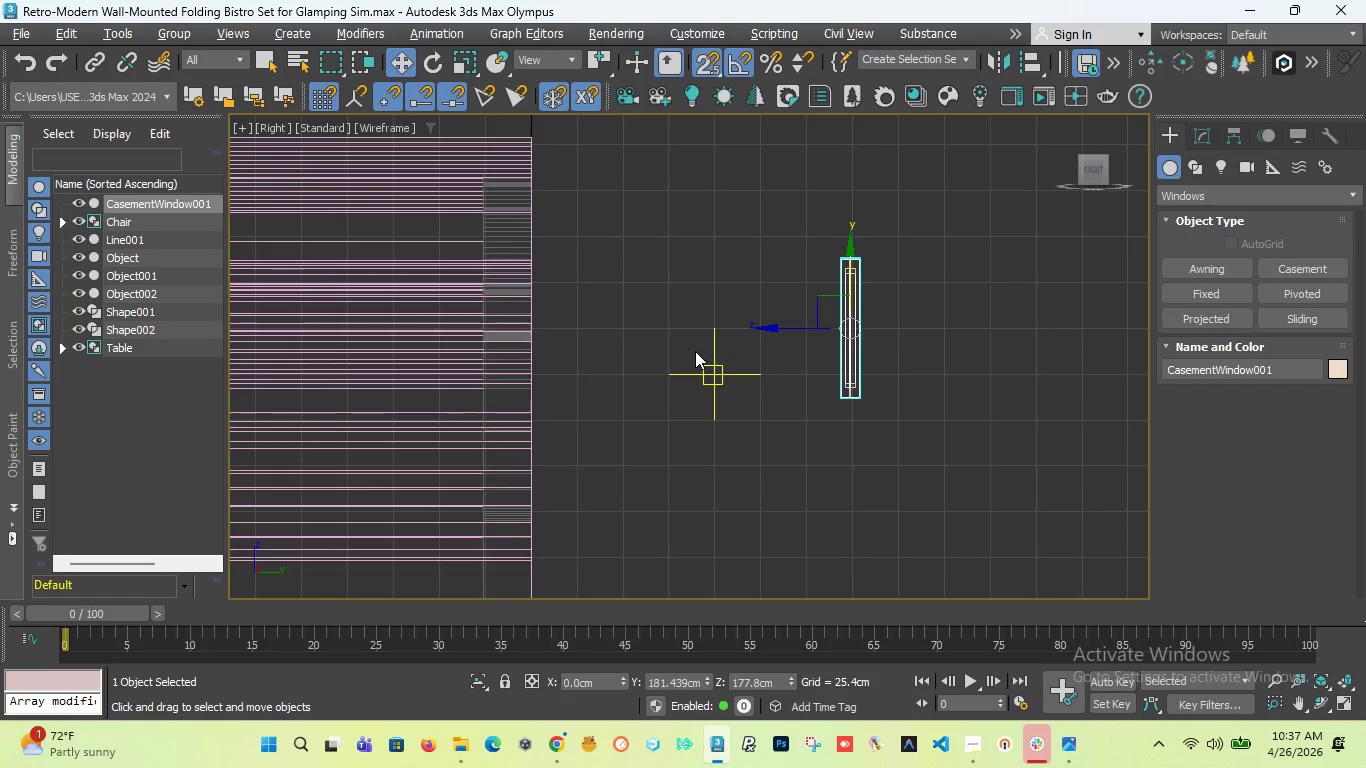 
left_click_drag(start_coordinate=[904, 324], to_coordinate=[512, 330])
 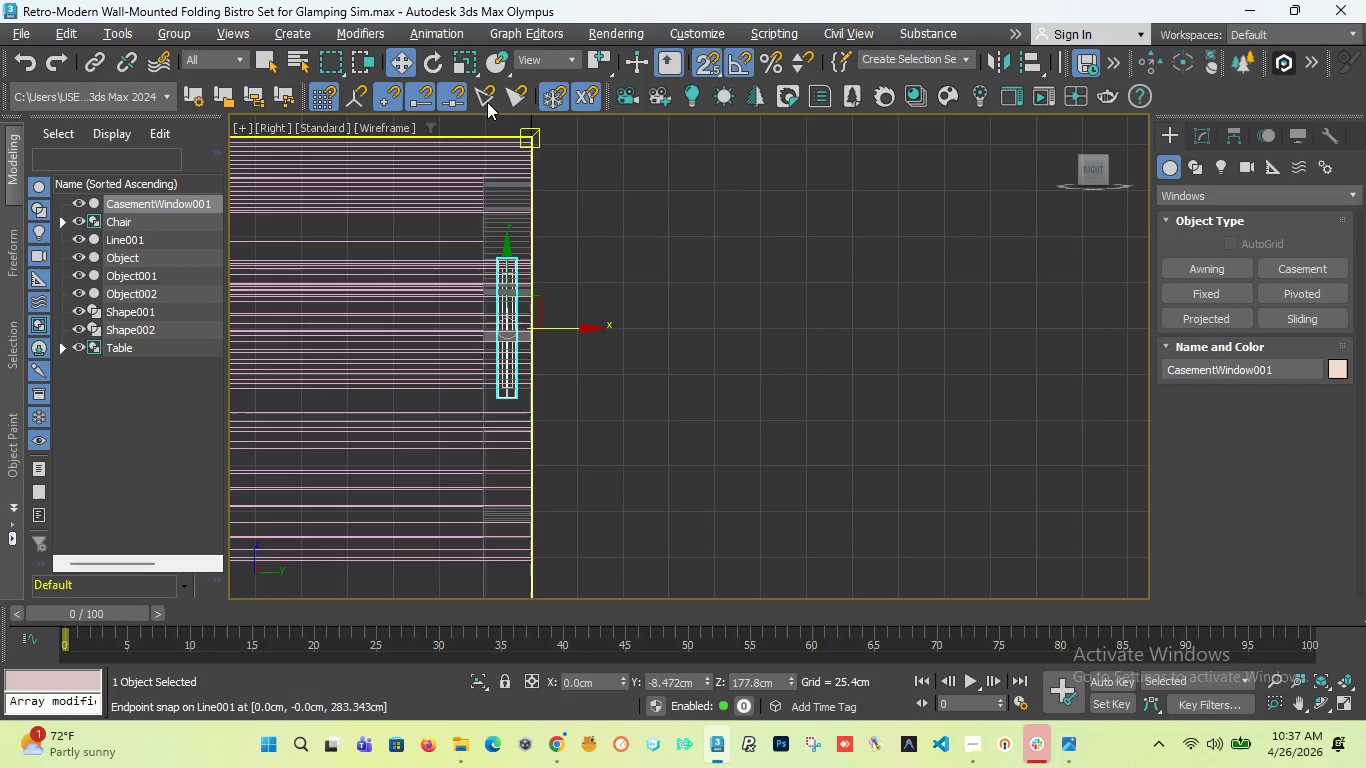 
left_click([469, 63])
 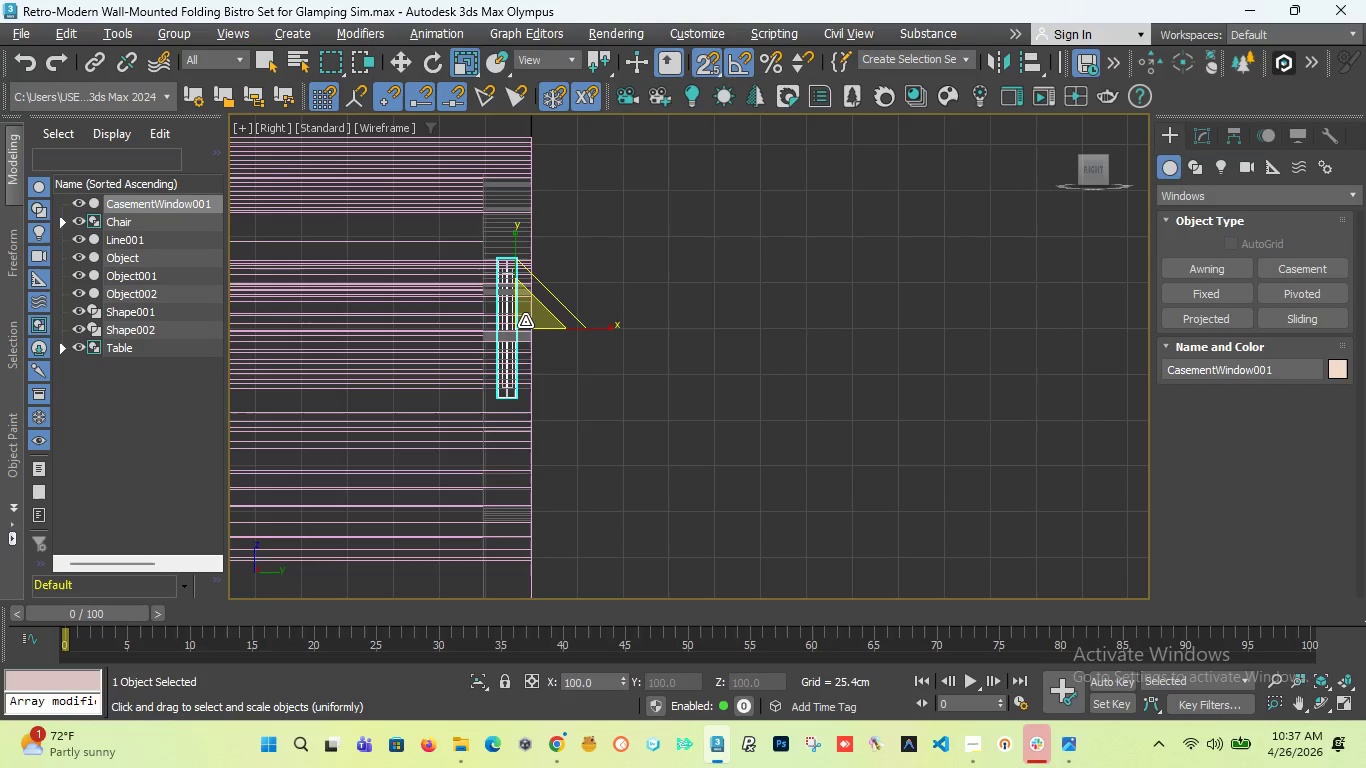 
left_click_drag(start_coordinate=[525, 320], to_coordinate=[531, 299])
 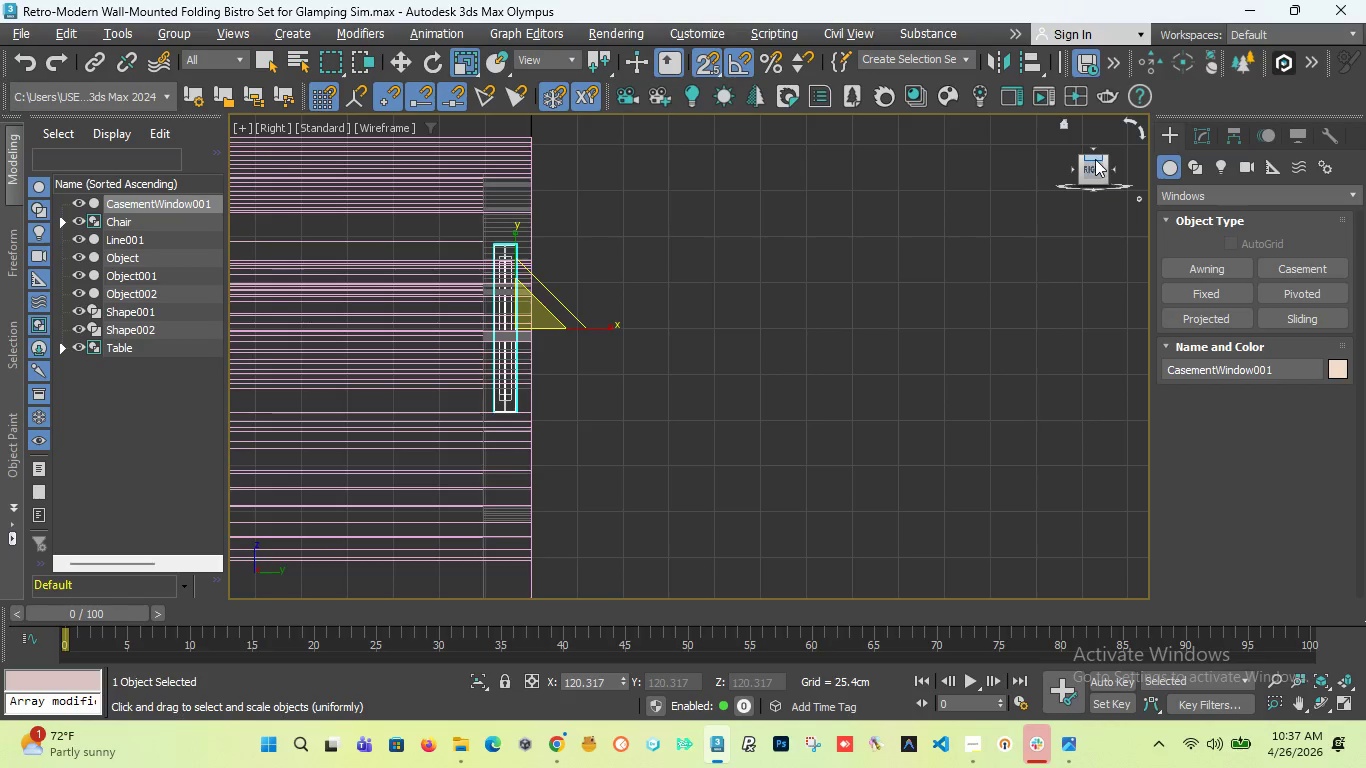 
left_click_drag(start_coordinate=[1093, 168], to_coordinate=[996, 173])
 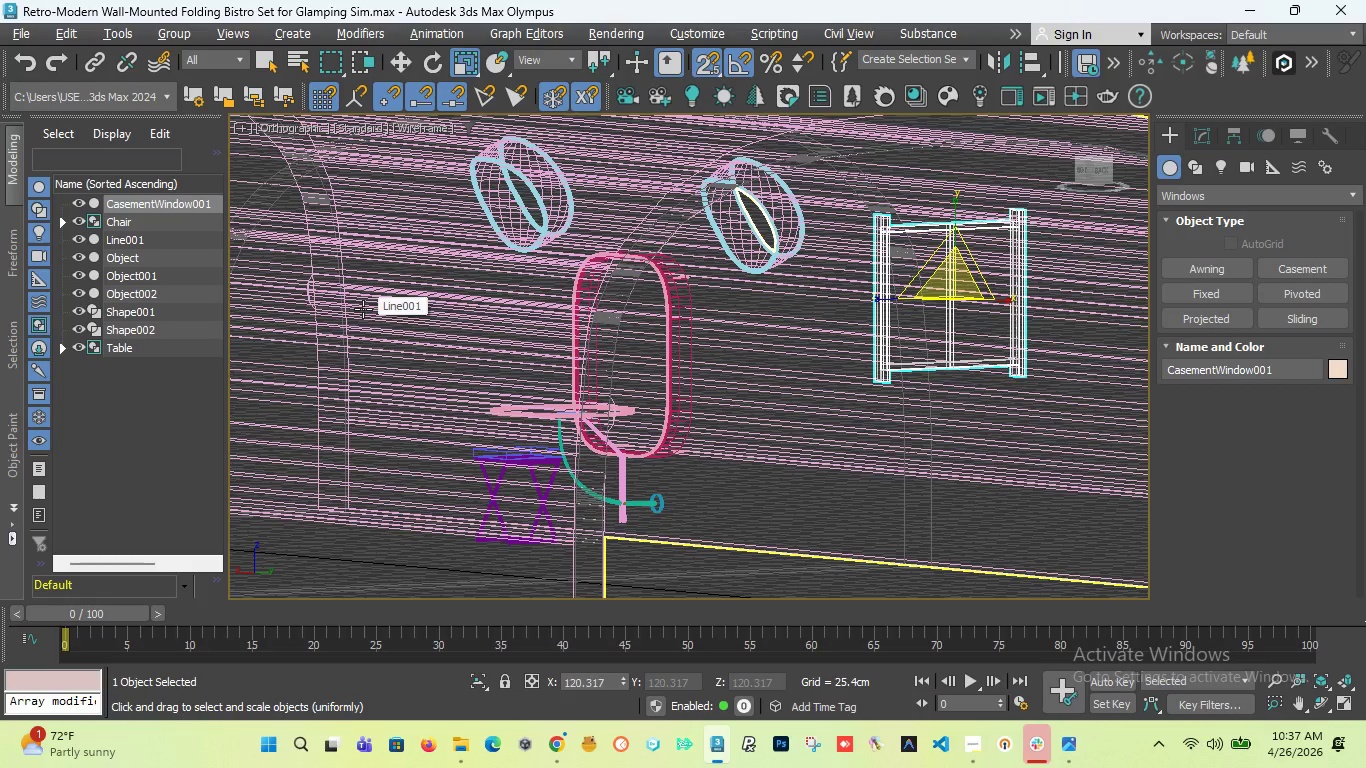 
key(F)
 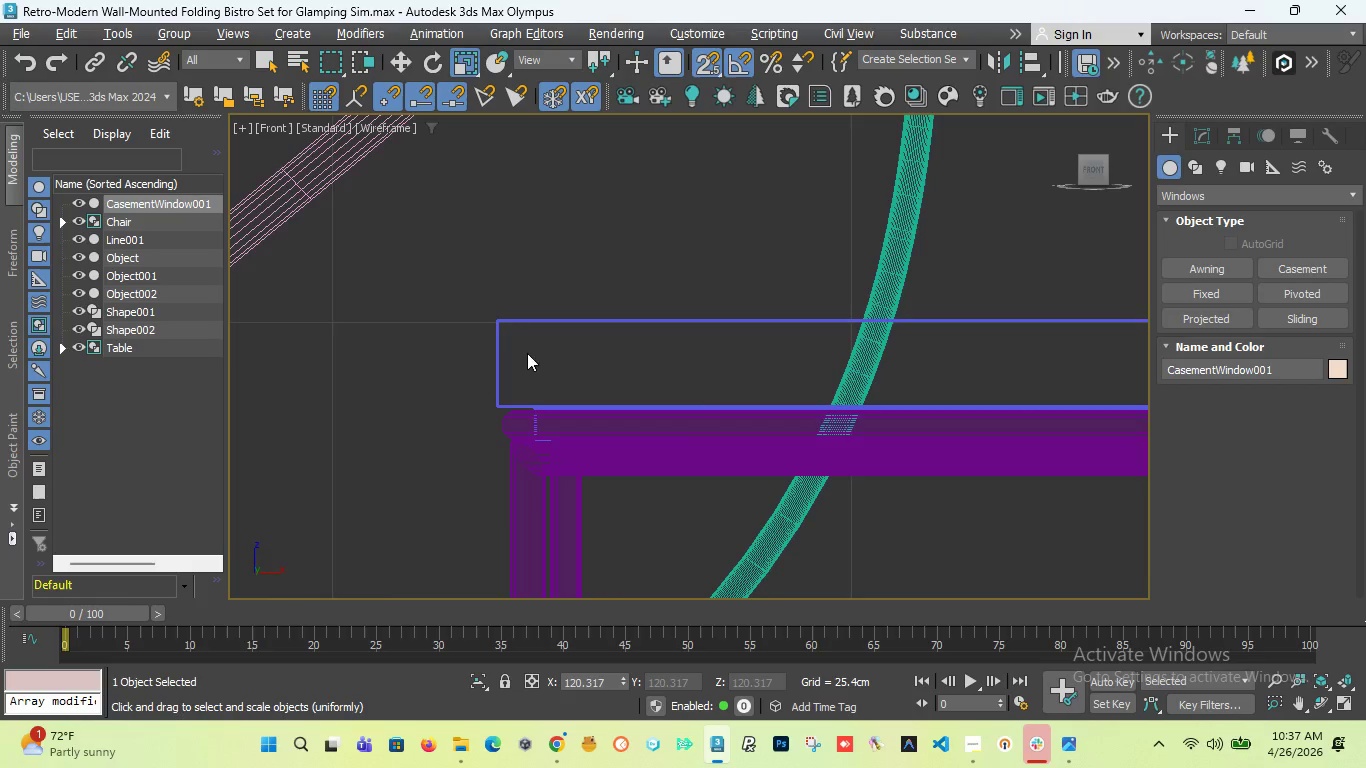 
scroll: coordinate [625, 250], scroll_direction: down, amount: 9.0
 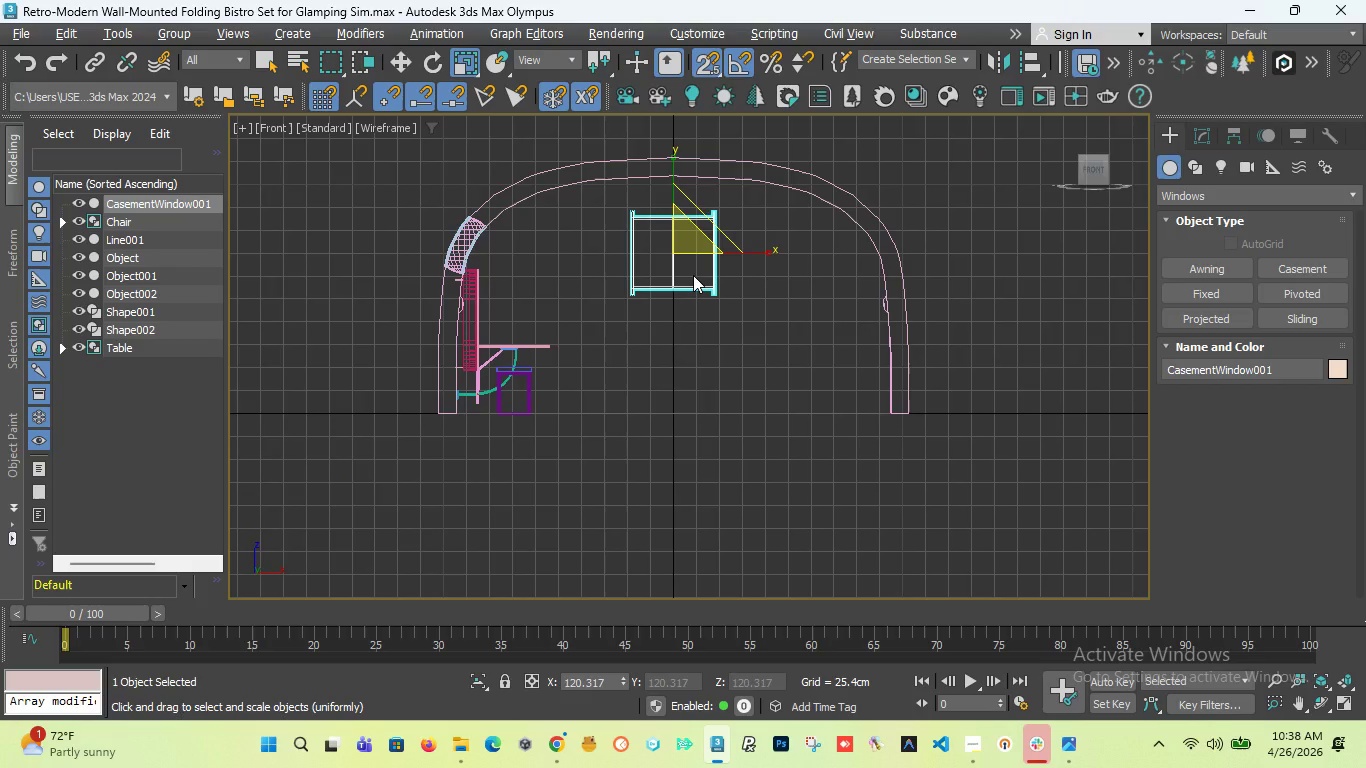 
wait(12.89)
 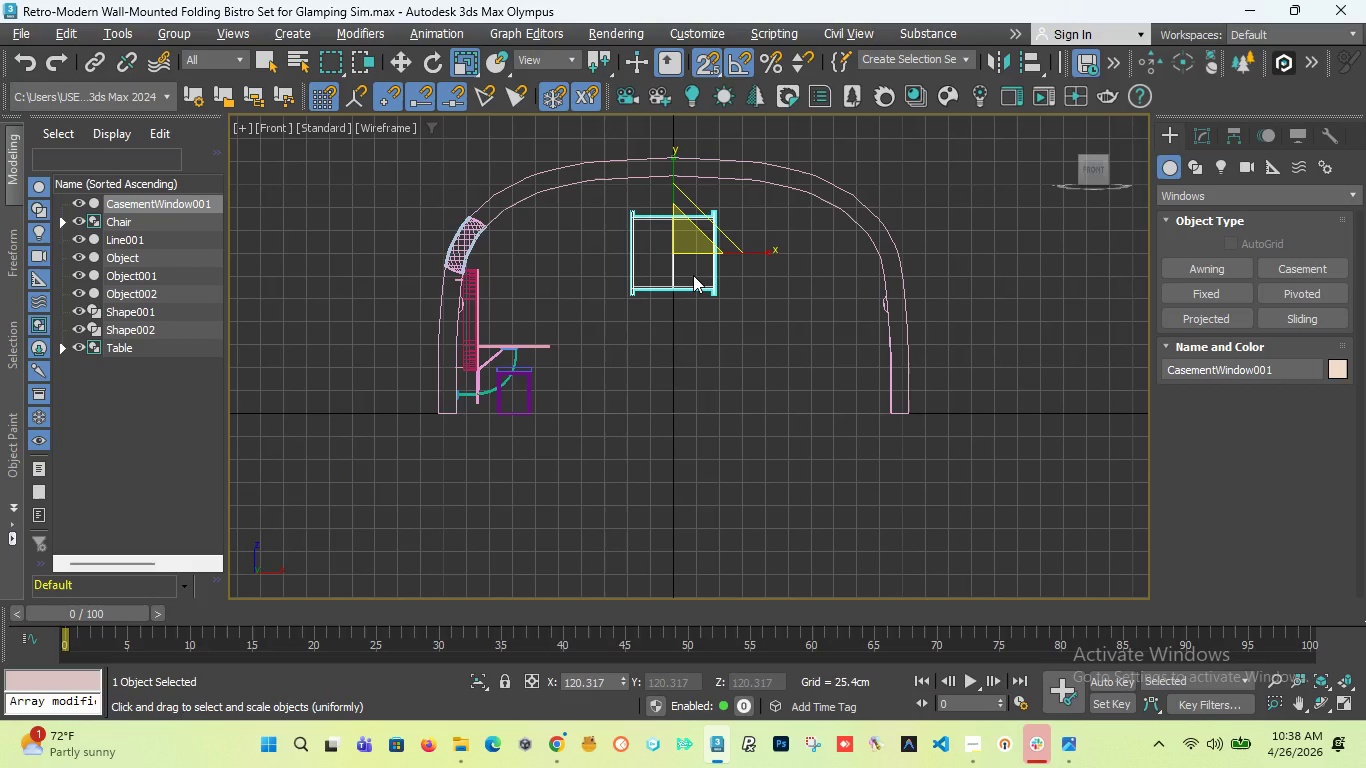 
mouse_move([715, 754])
 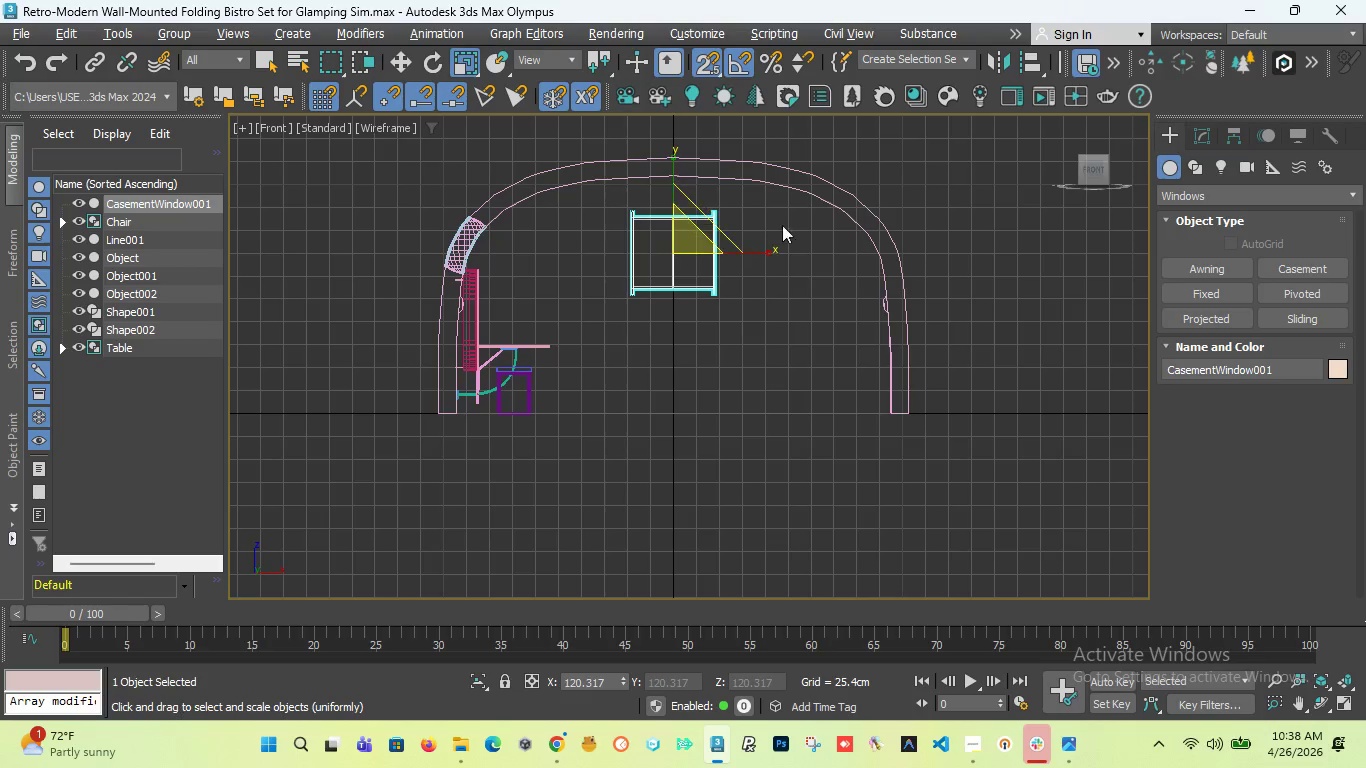 
wait(29.48)
 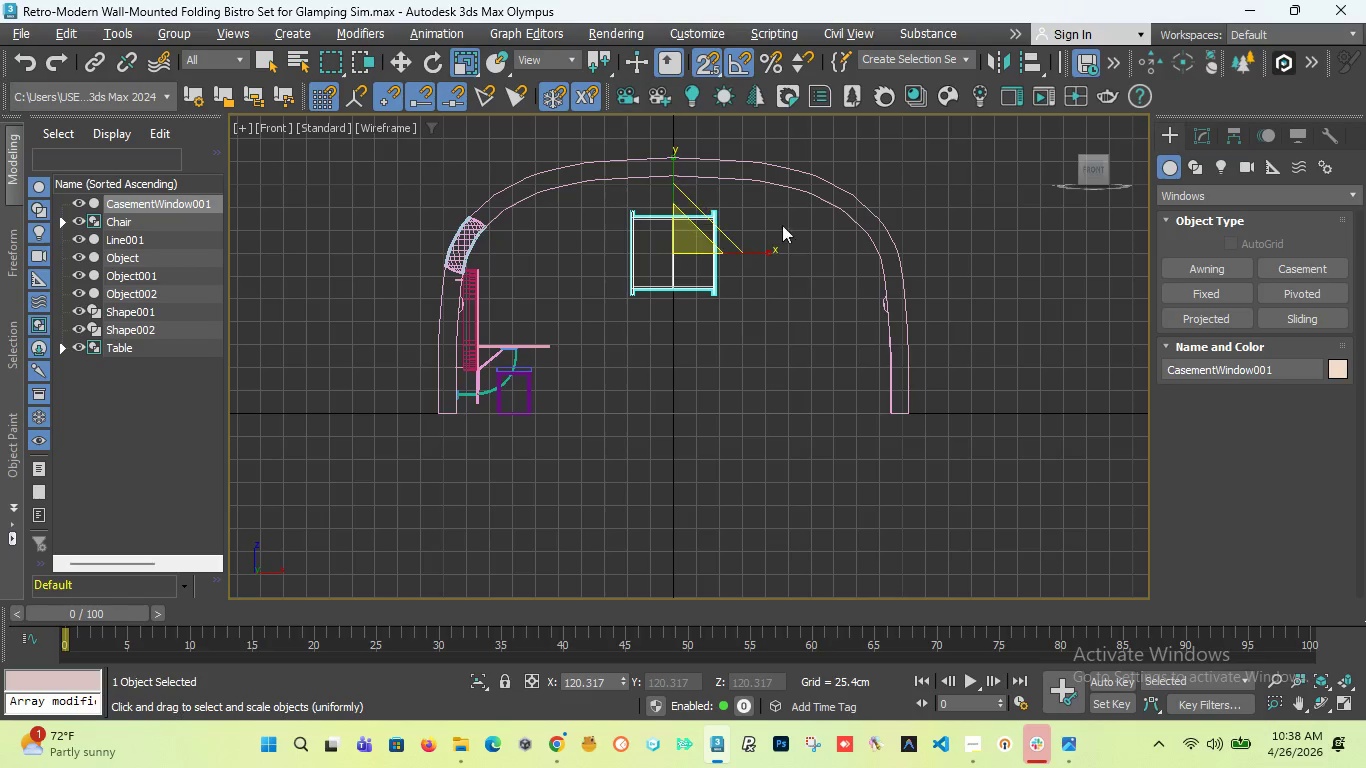 
left_click([403, 65])
 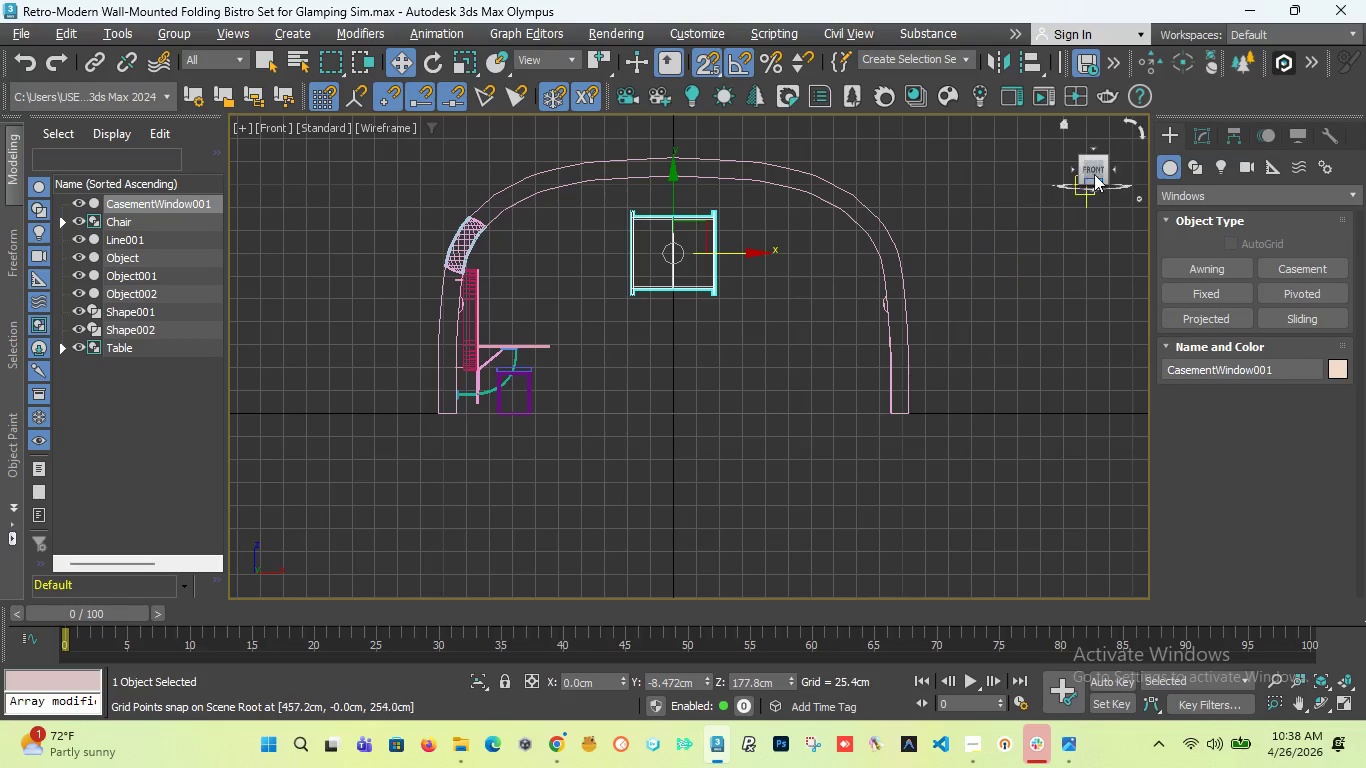 
left_click_drag(start_coordinate=[1098, 163], to_coordinate=[882, 168])
 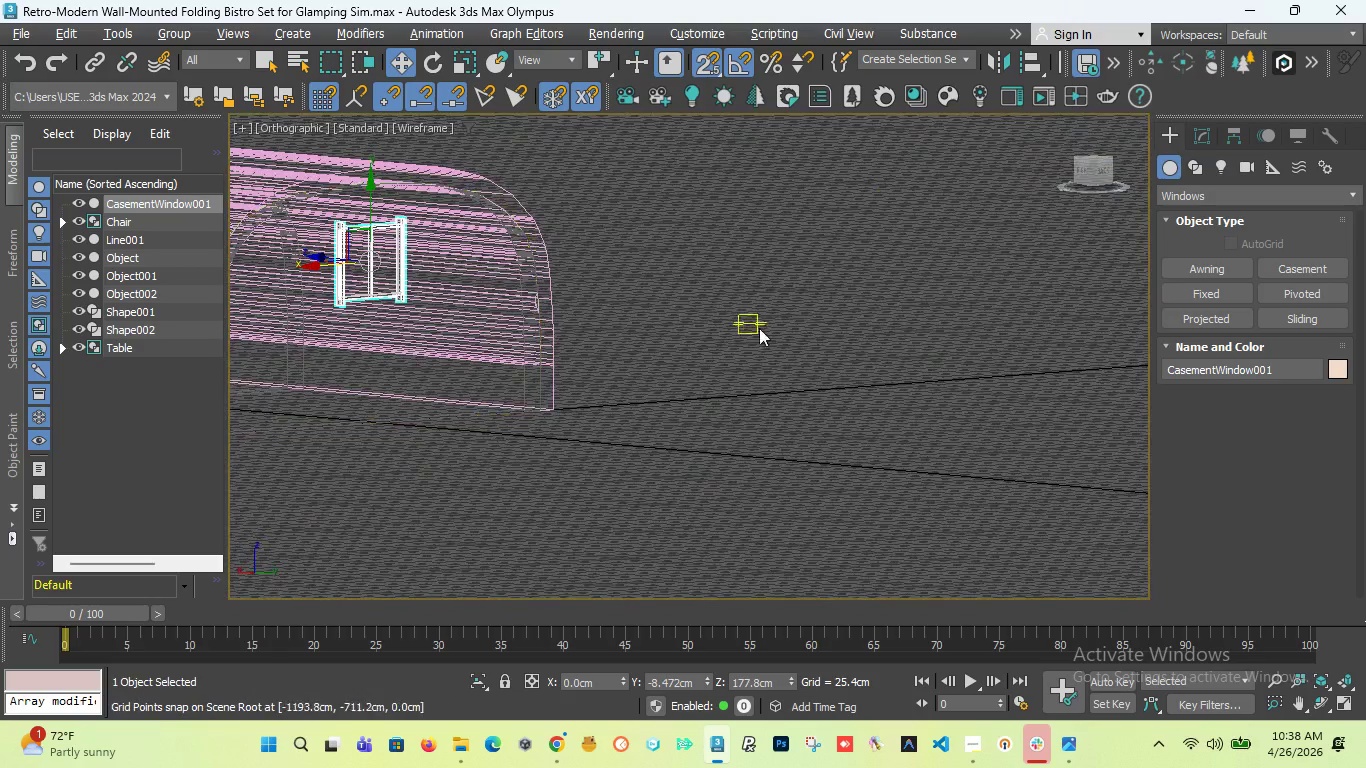 
scroll: coordinate [542, 313], scroll_direction: up, amount: 2.0
 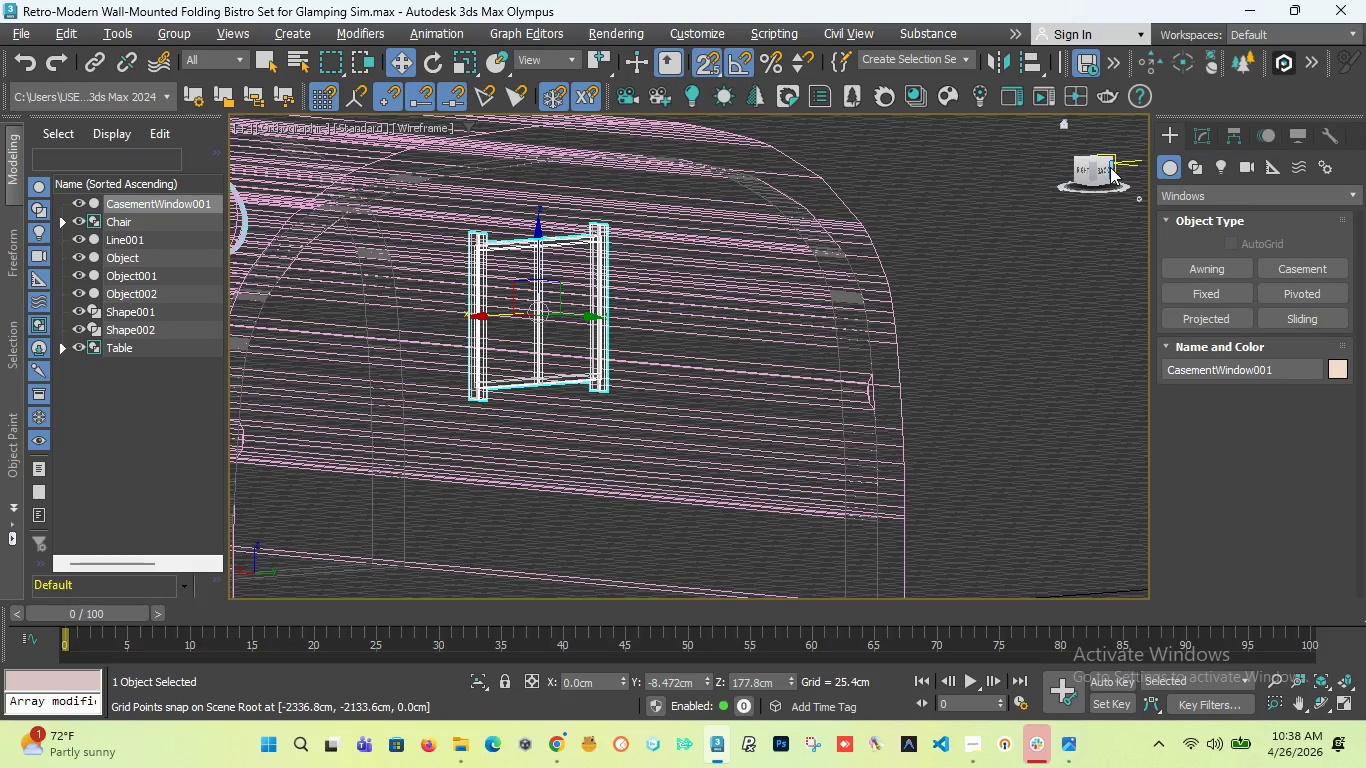 
left_click([1103, 172])
 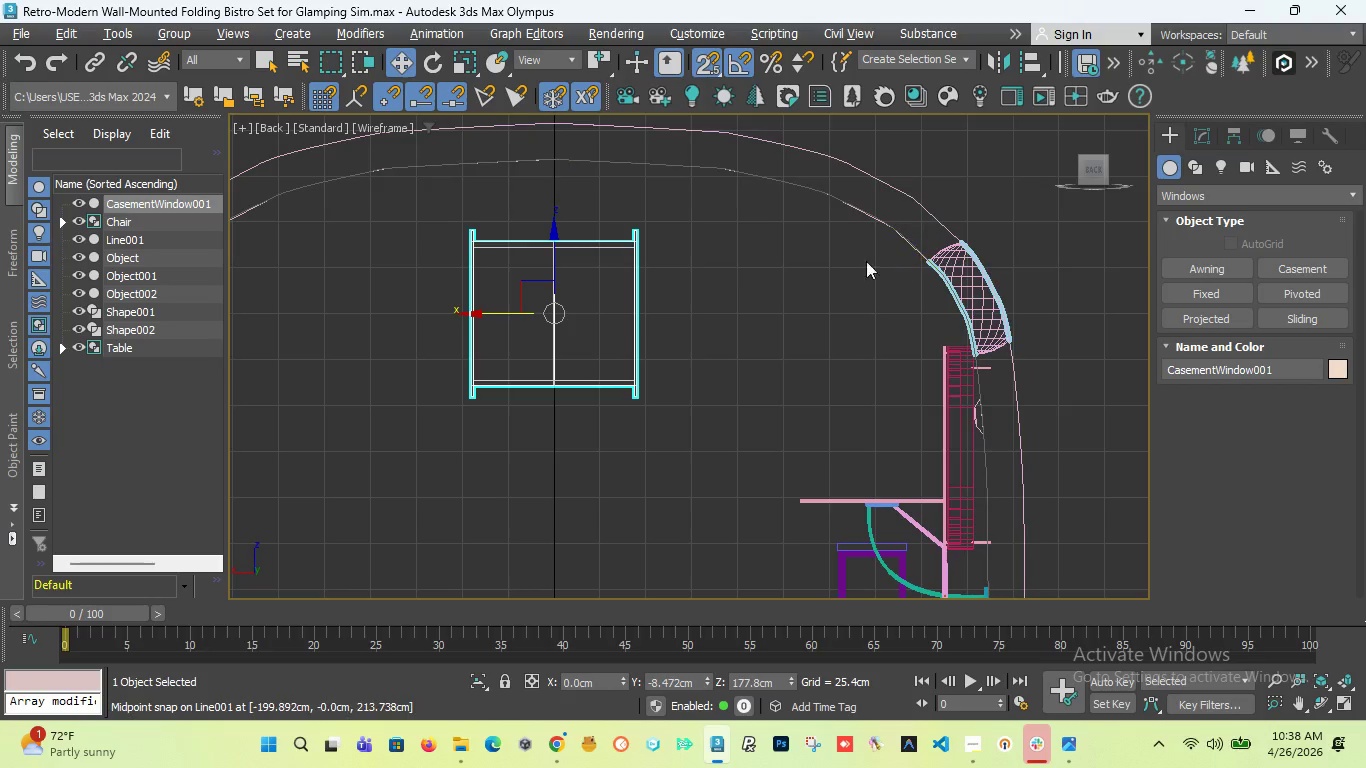 
scroll: coordinate [777, 269], scroll_direction: down, amount: 3.0
 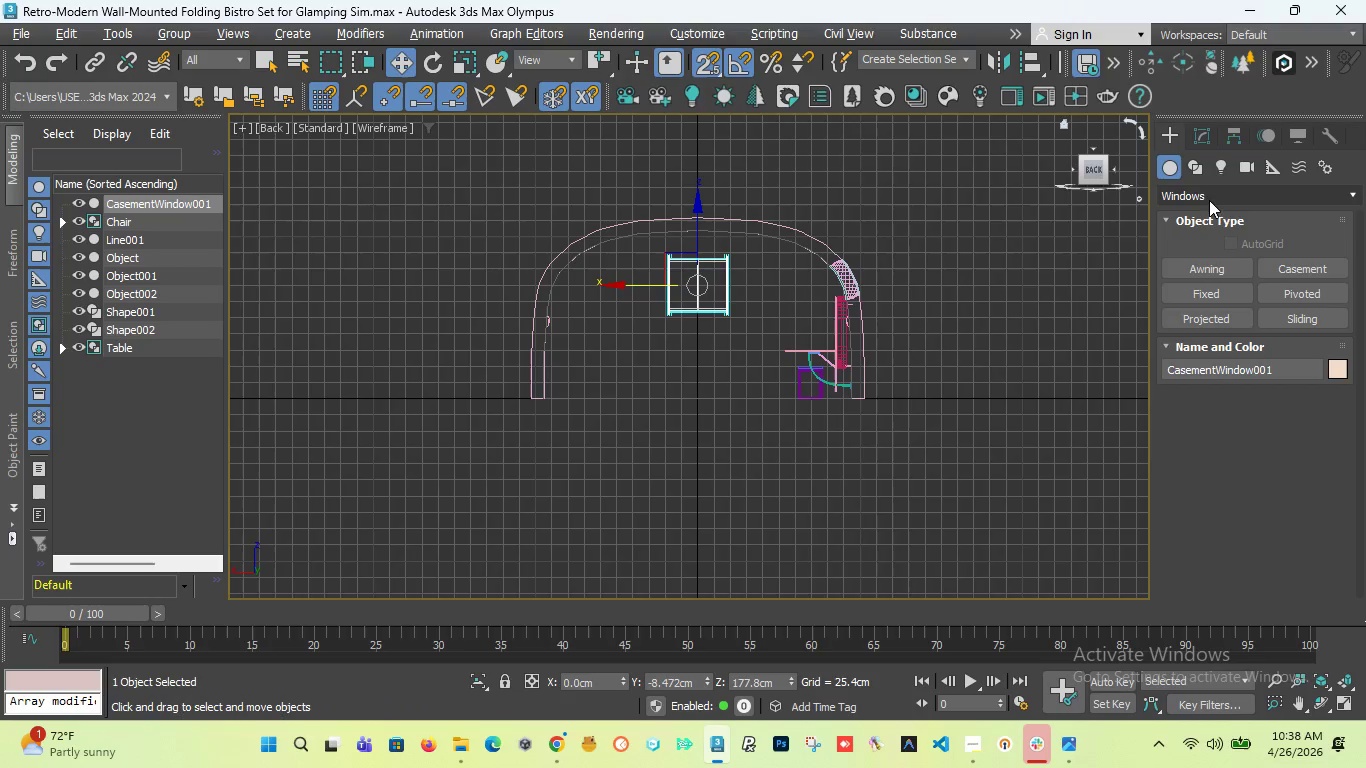 
left_click([1207, 196])
 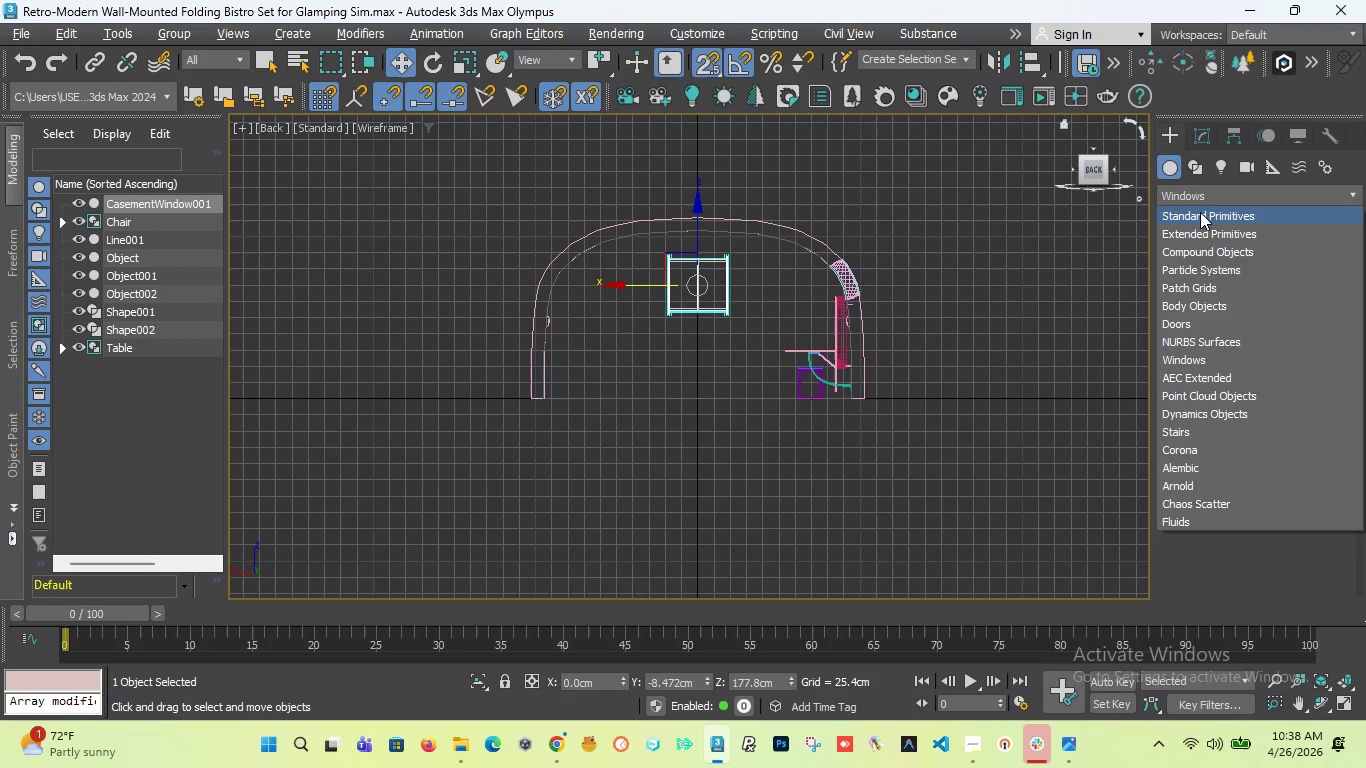 
left_click([1200, 212])
 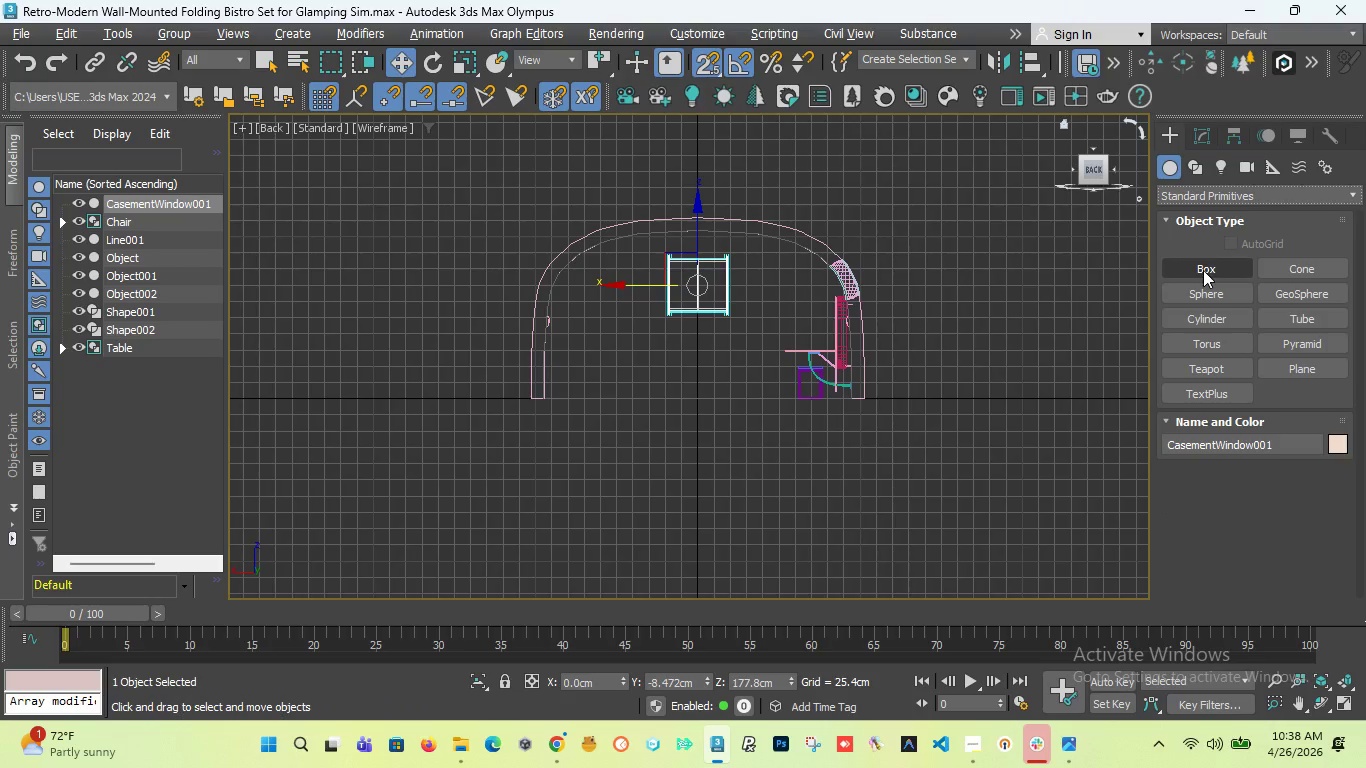 
left_click([1203, 269])
 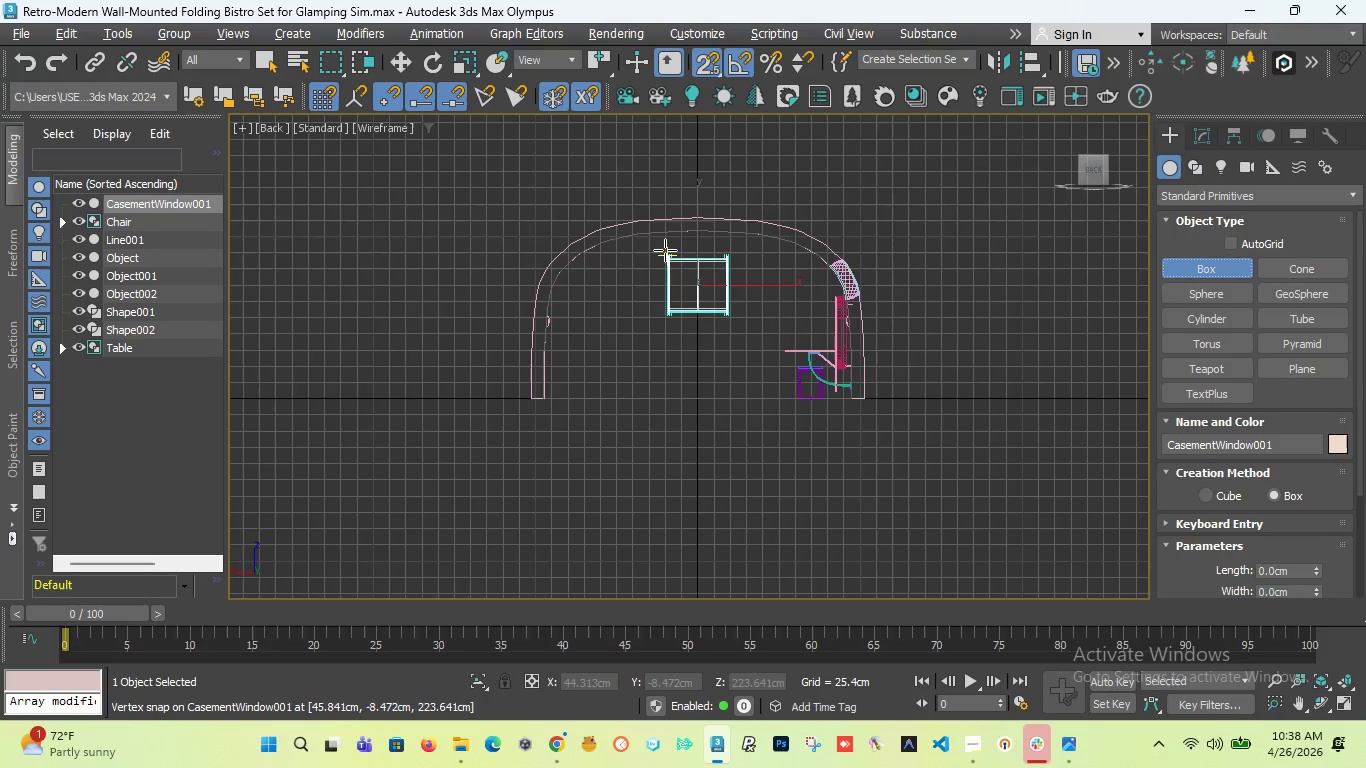 
scroll: coordinate [671, 273], scroll_direction: up, amount: 5.0
 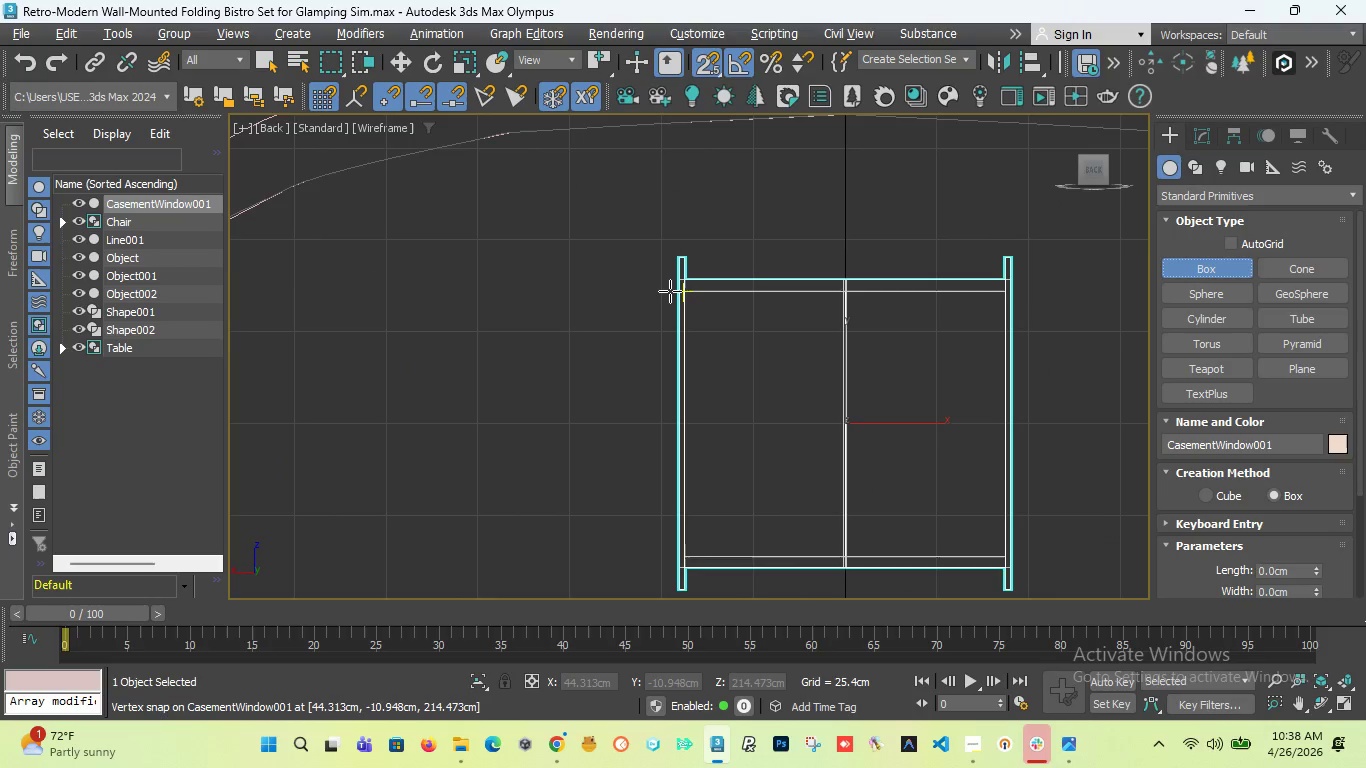 
scroll: coordinate [670, 291], scroll_direction: down, amount: 1.0
 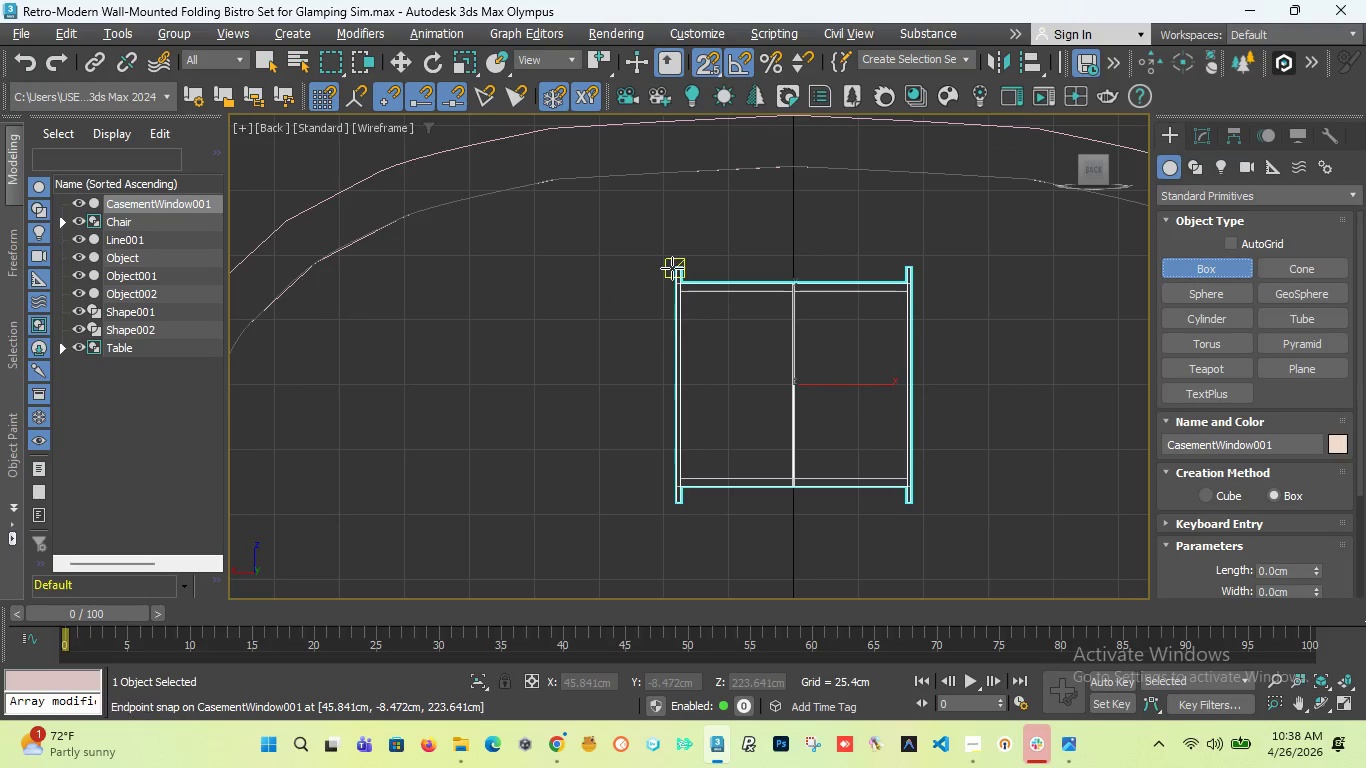 
scroll: coordinate [537, 245], scroll_direction: none, amount: 0.0
 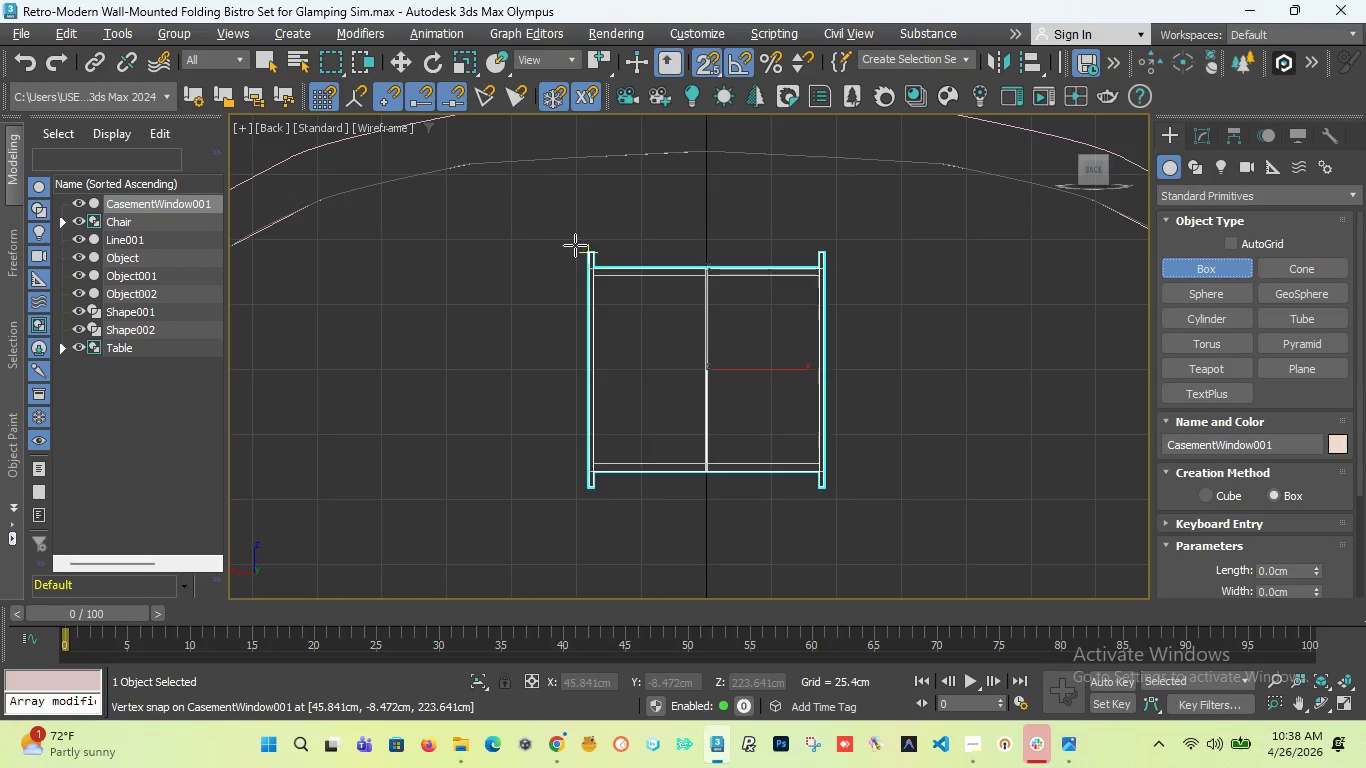 
scroll: coordinate [575, 245], scroll_direction: up, amount: 2.0
 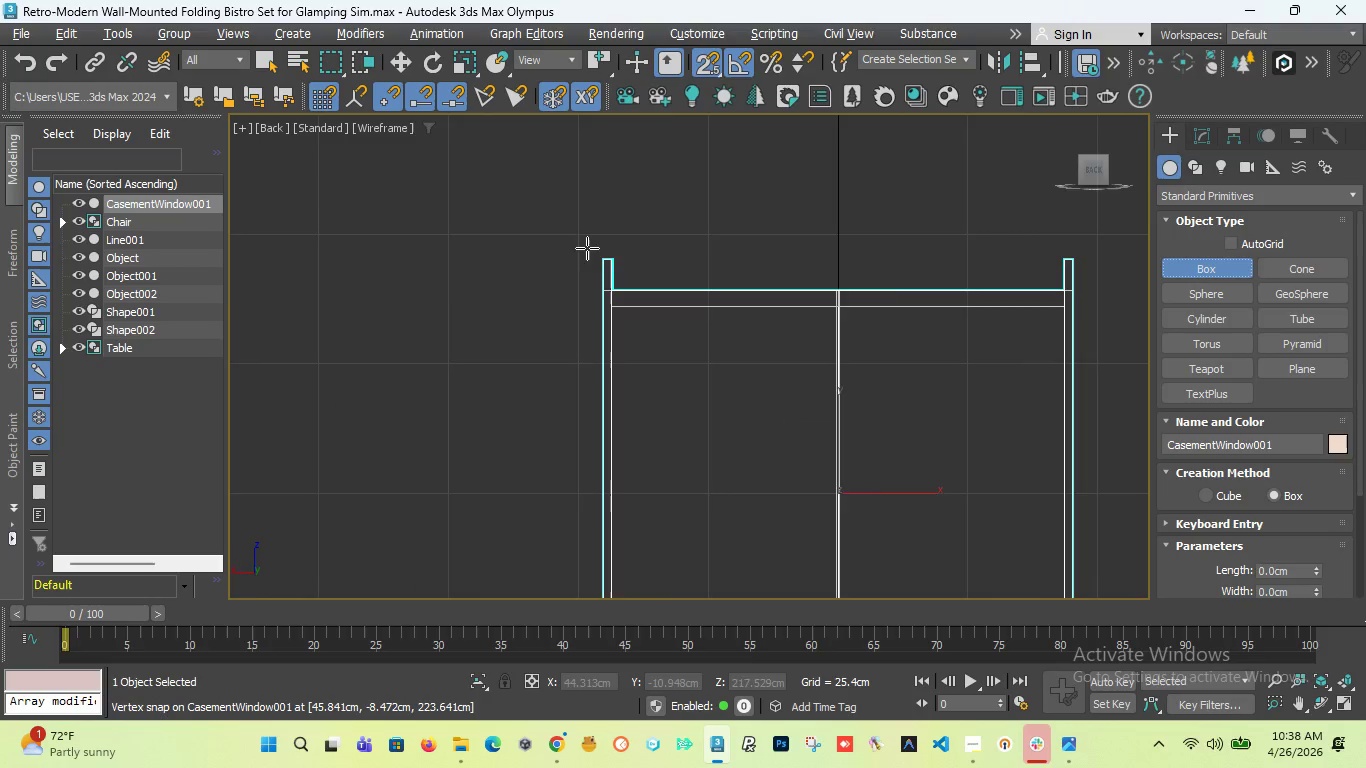 
scroll: coordinate [710, 282], scroll_direction: down, amount: 2.0
 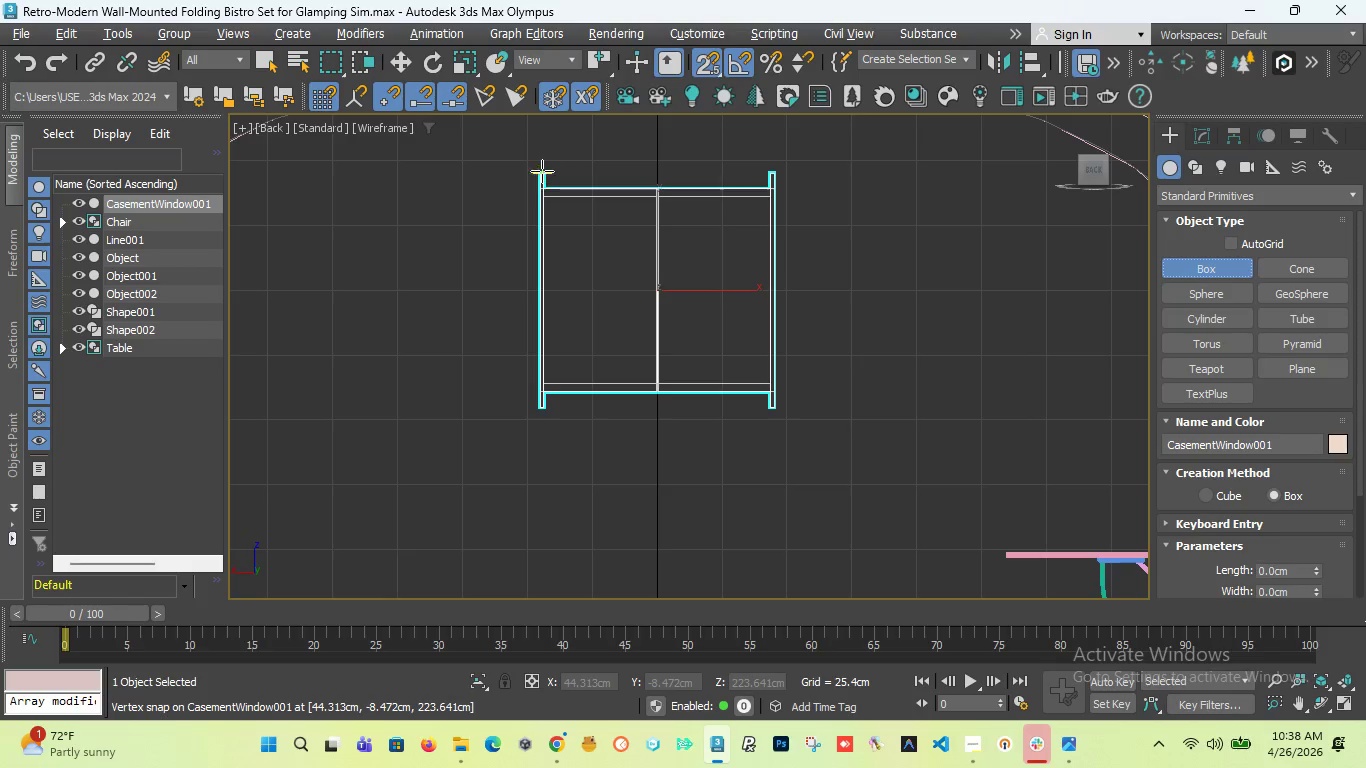 
left_click_drag(start_coordinate=[538, 171], to_coordinate=[771, 409])
 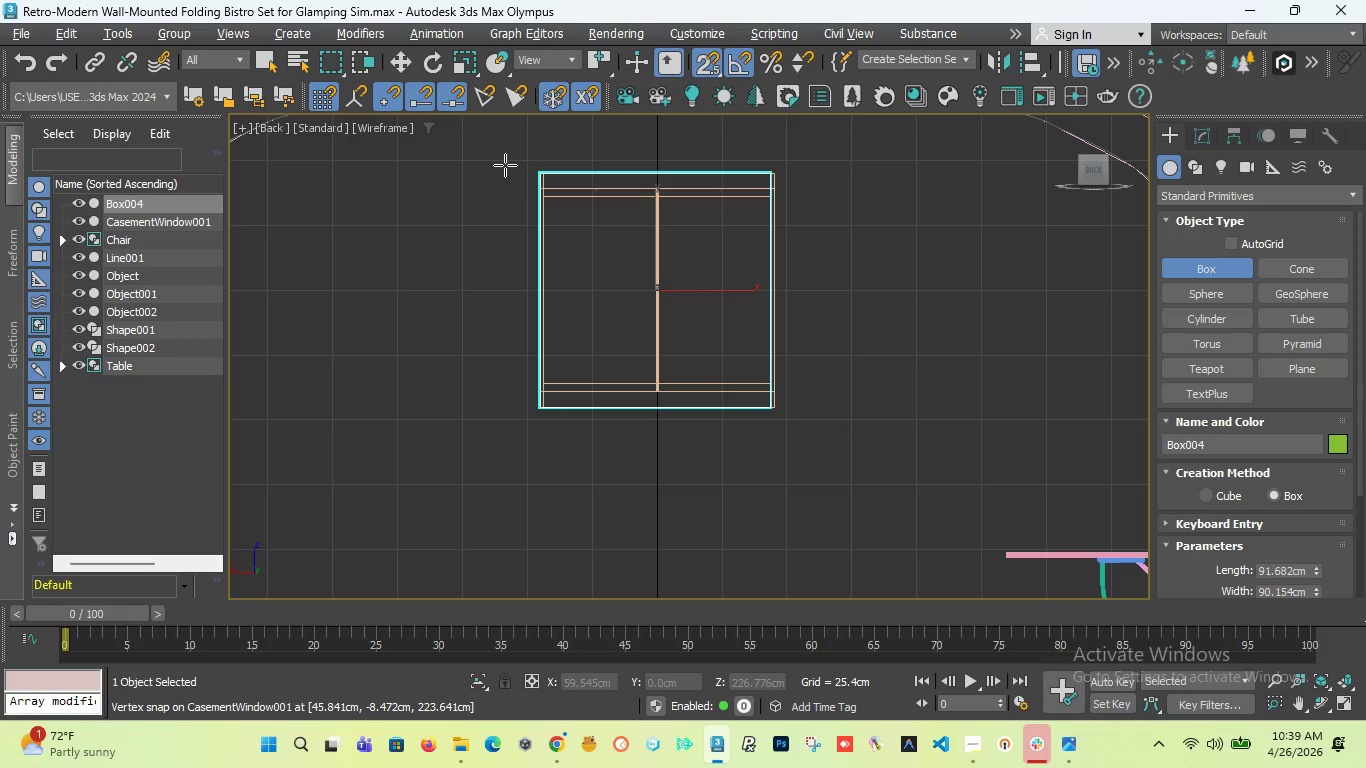 
wait(10.55)
 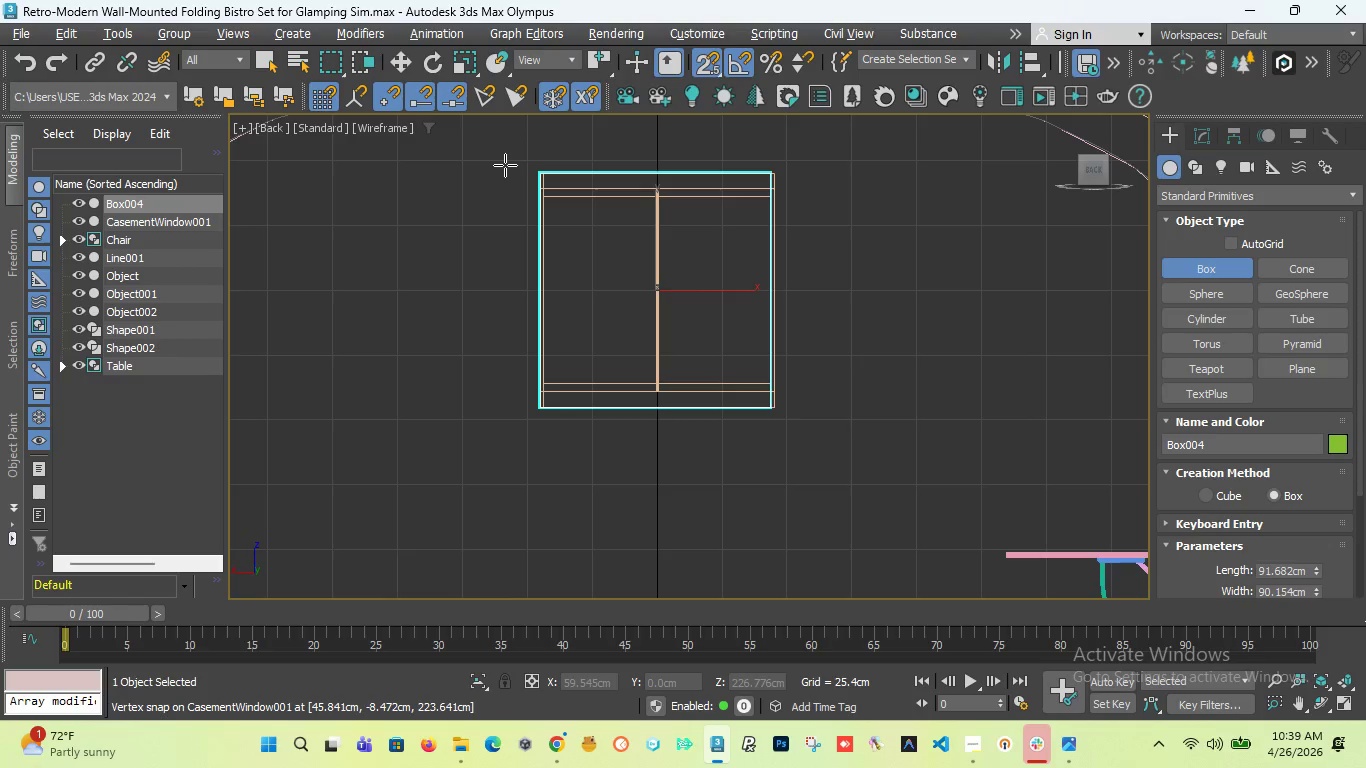 
left_click([709, 66])
 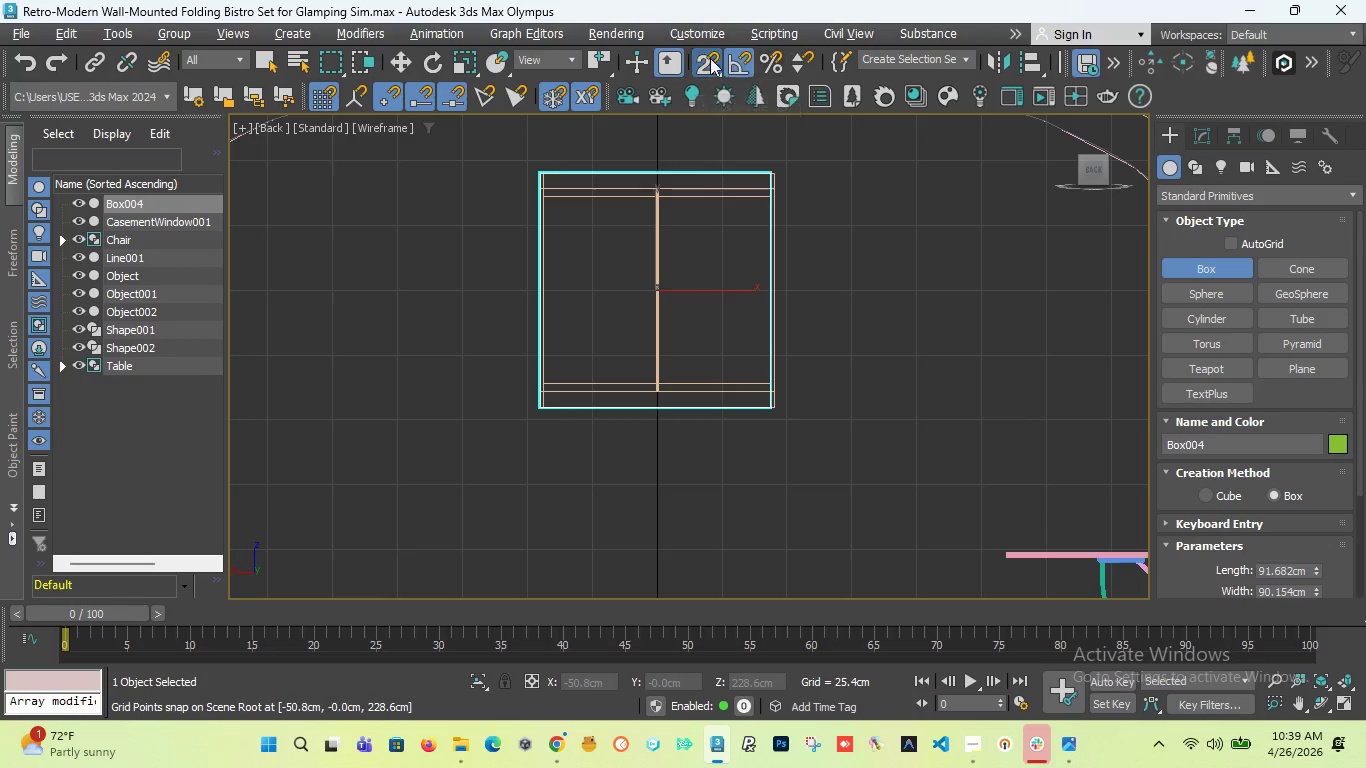 
left_click([701, 60])
 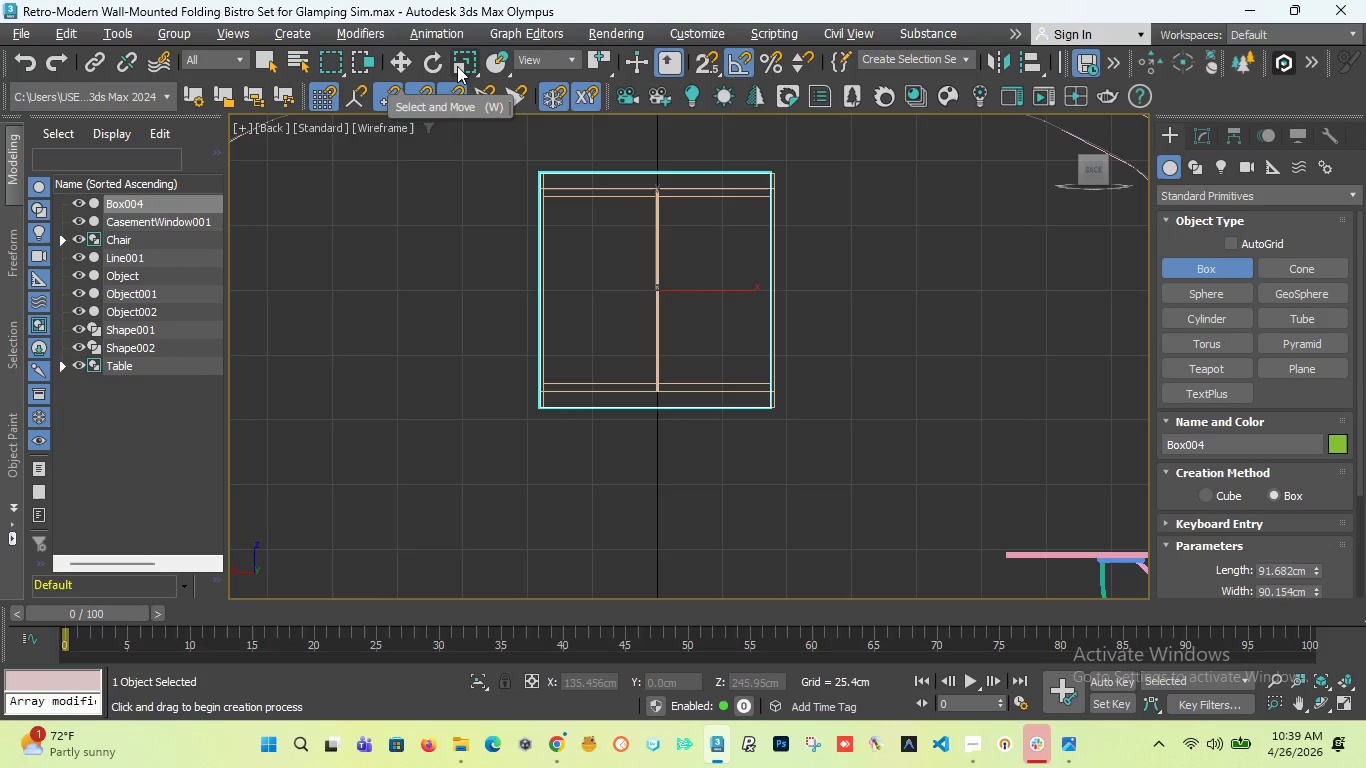 
left_click([468, 64])
 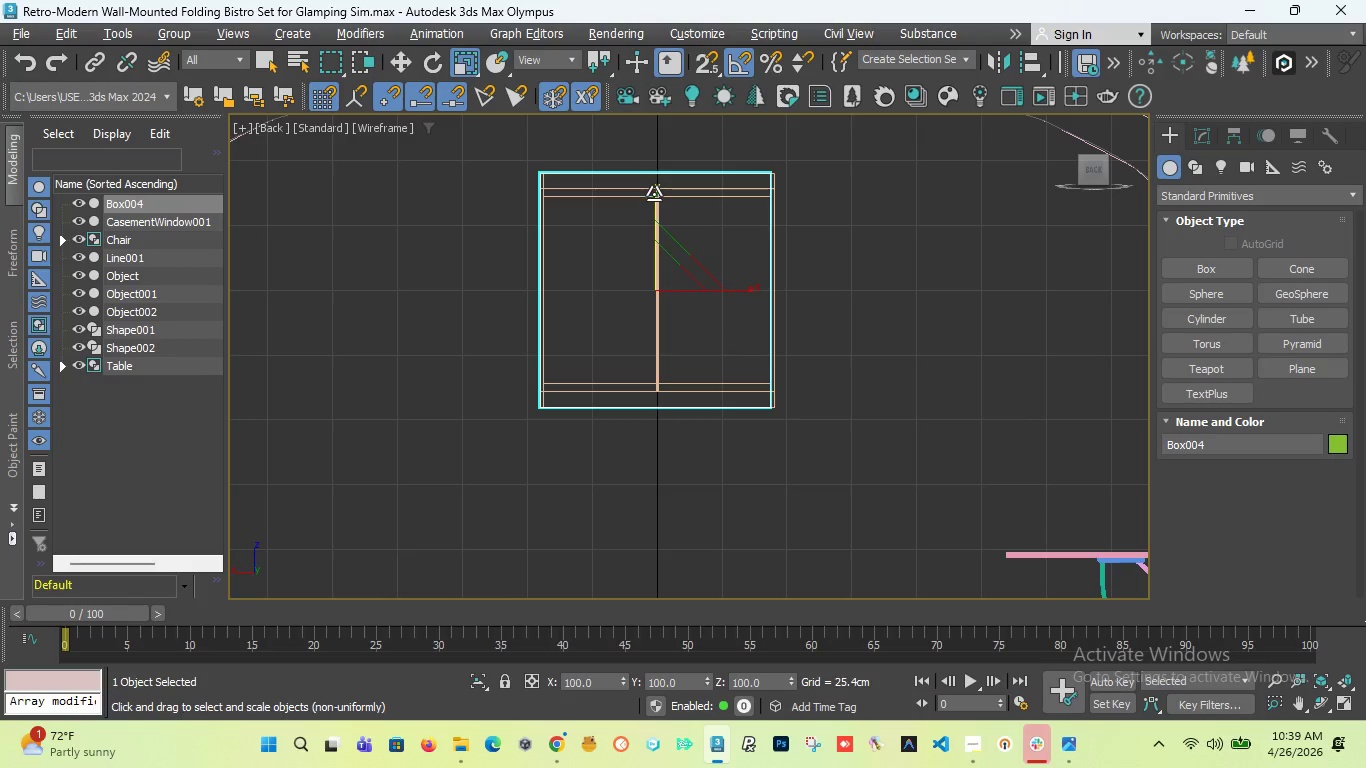 
left_click_drag(start_coordinate=[654, 194], to_coordinate=[650, 207])
 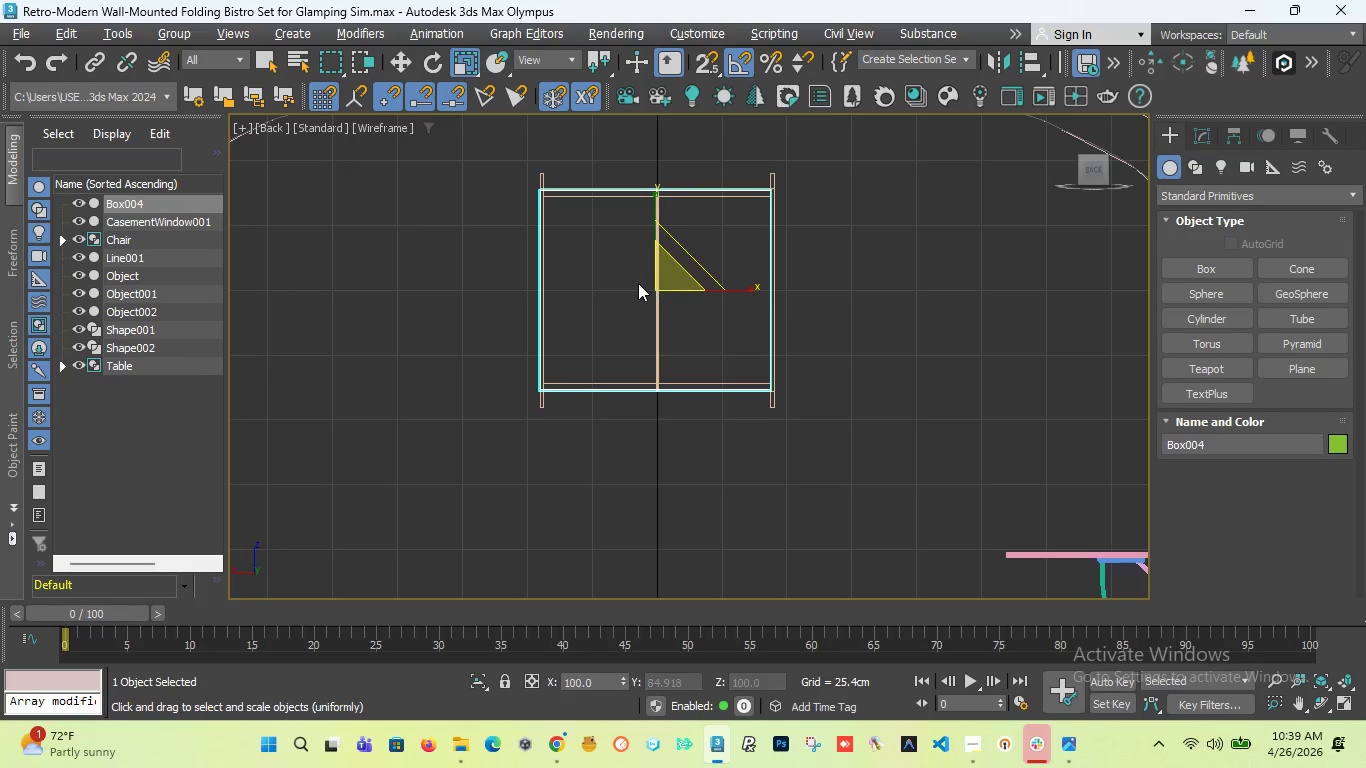 
scroll: coordinate [741, 292], scroll_direction: up, amount: 2.0
 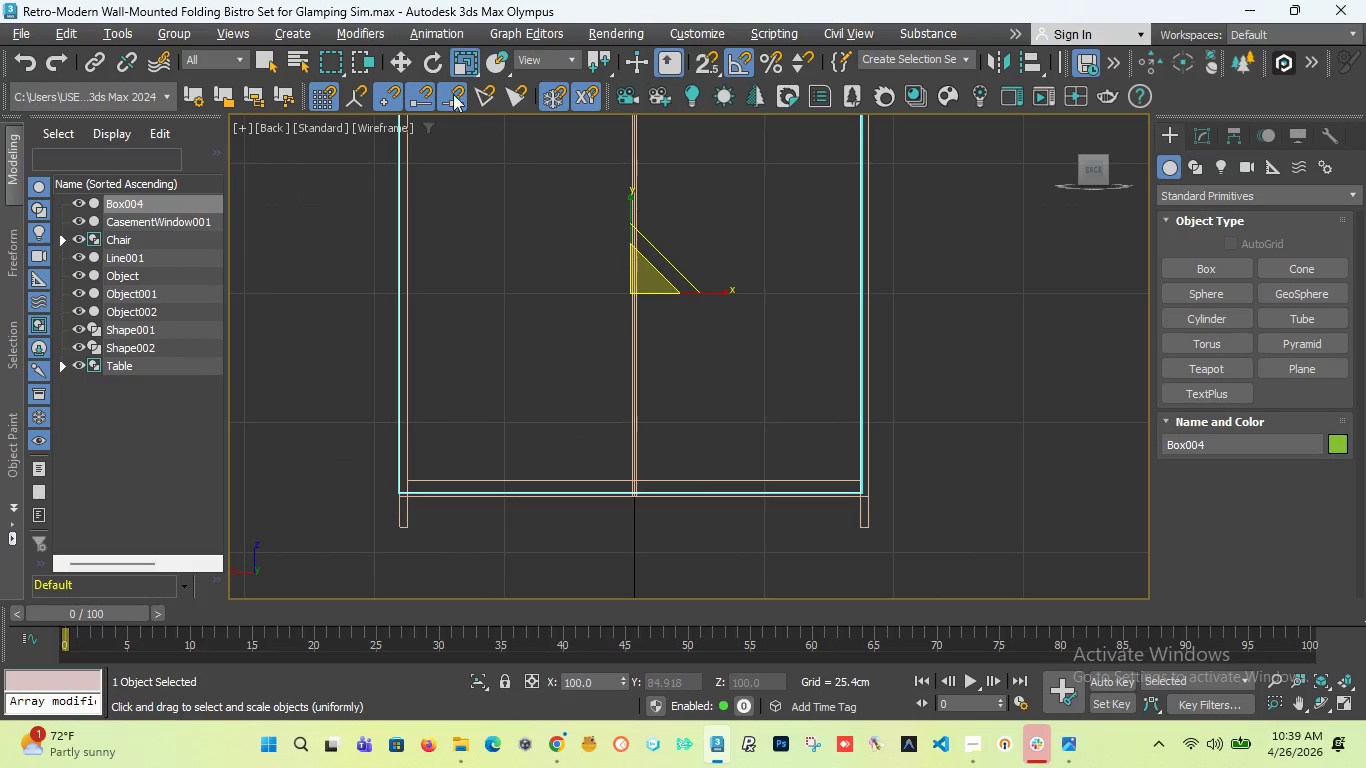 
left_click([407, 76])
 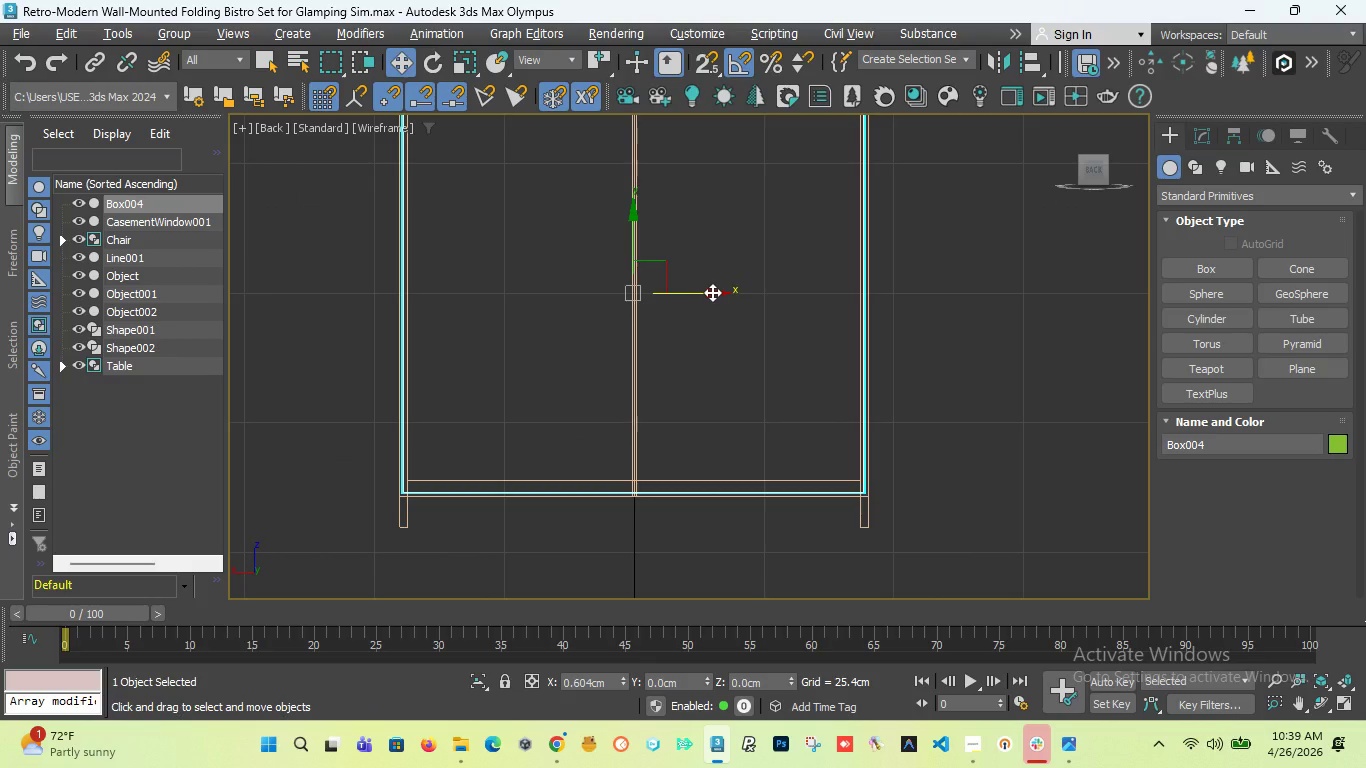 
scroll: coordinate [682, 326], scroll_direction: down, amount: 2.0
 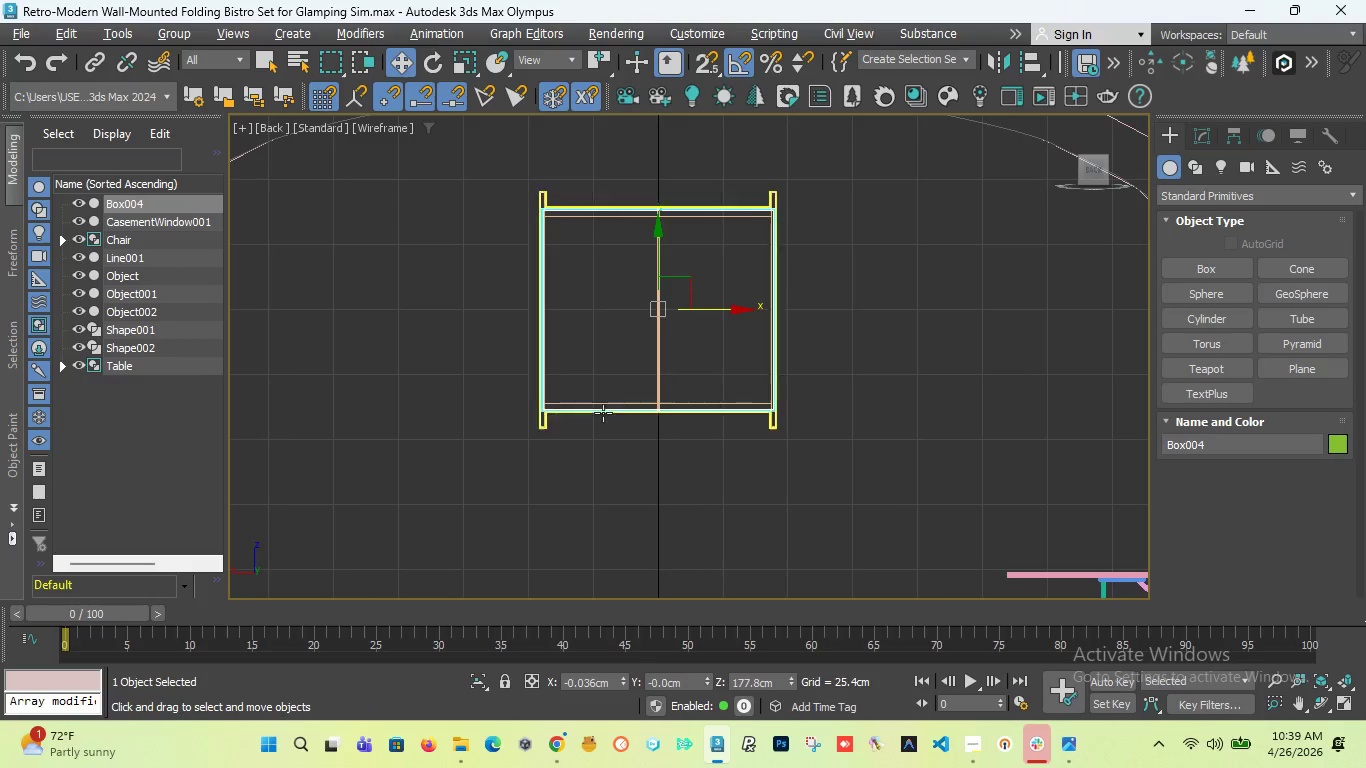 
scroll: coordinate [520, 440], scroll_direction: up, amount: 5.0
 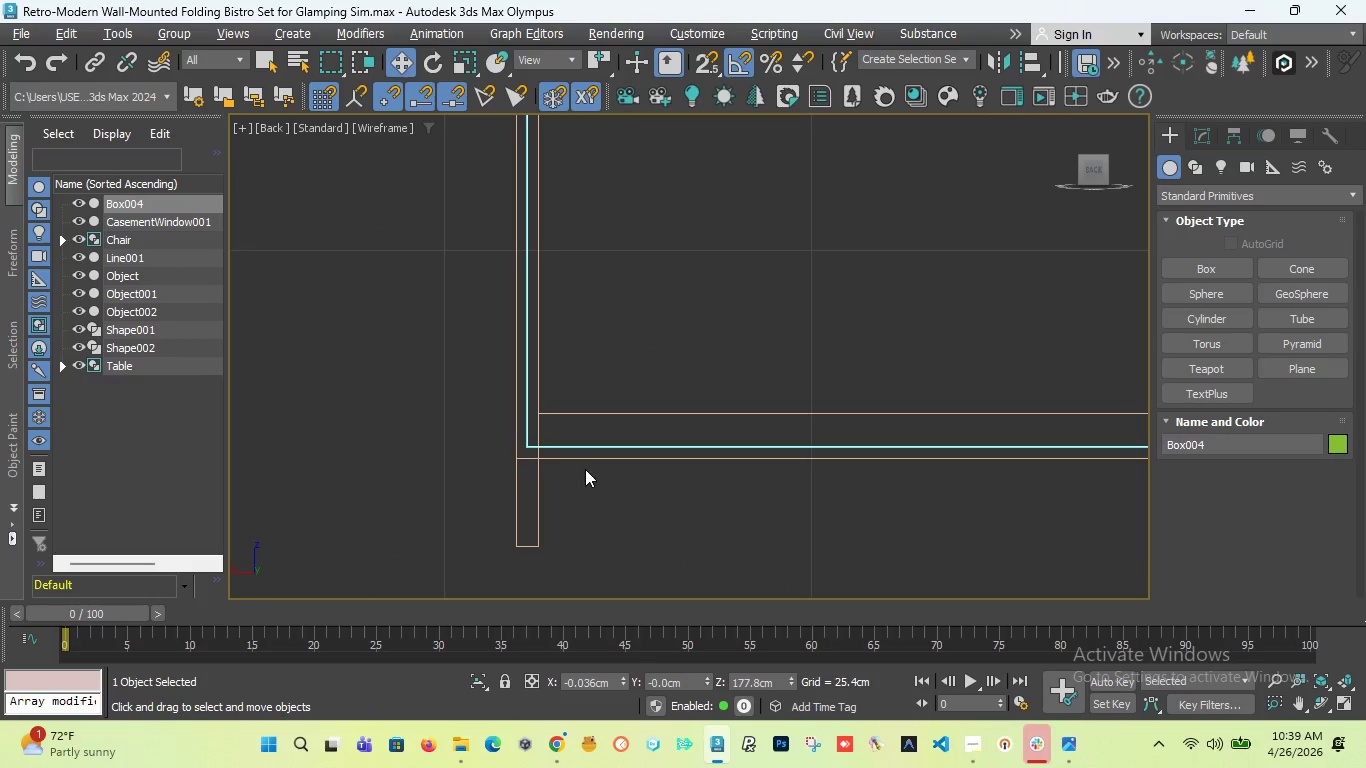 
scroll: coordinate [590, 434], scroll_direction: down, amount: 2.0
 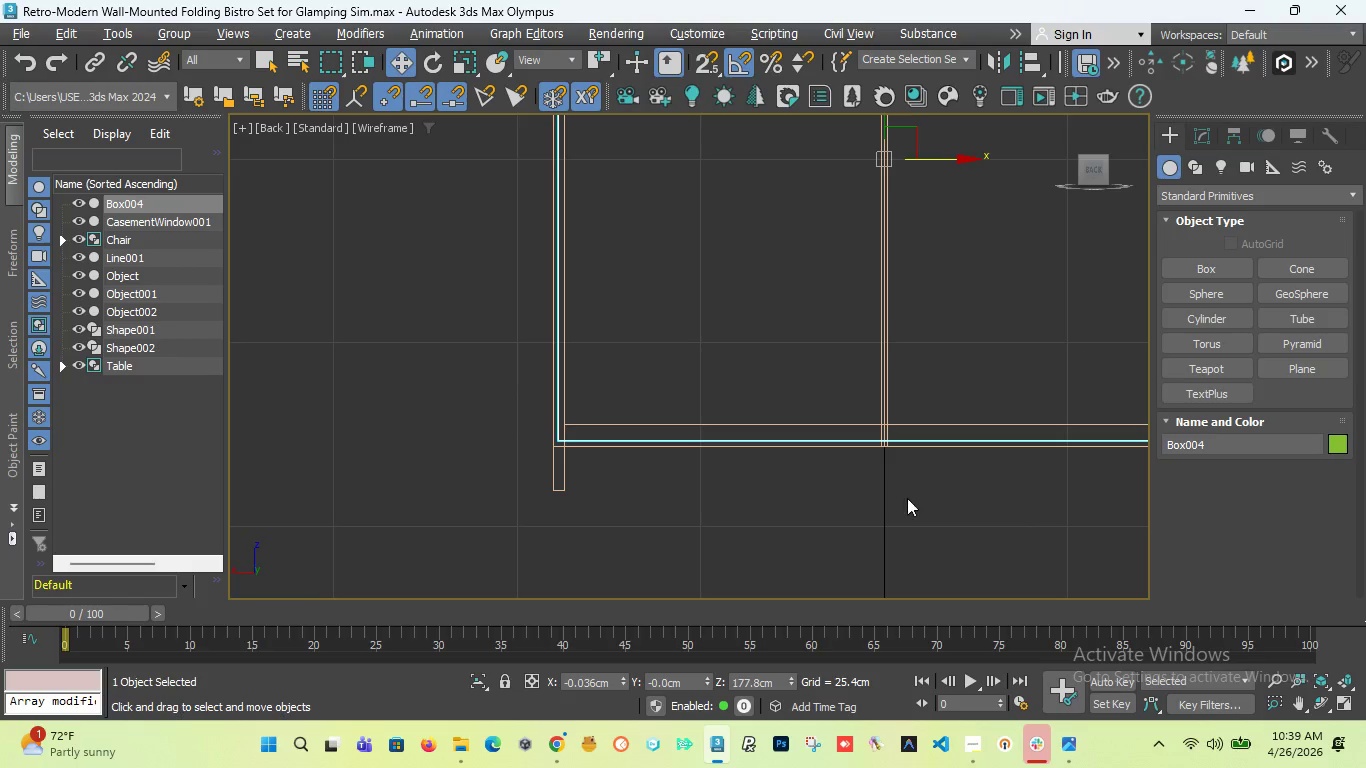 
wait(6.24)
 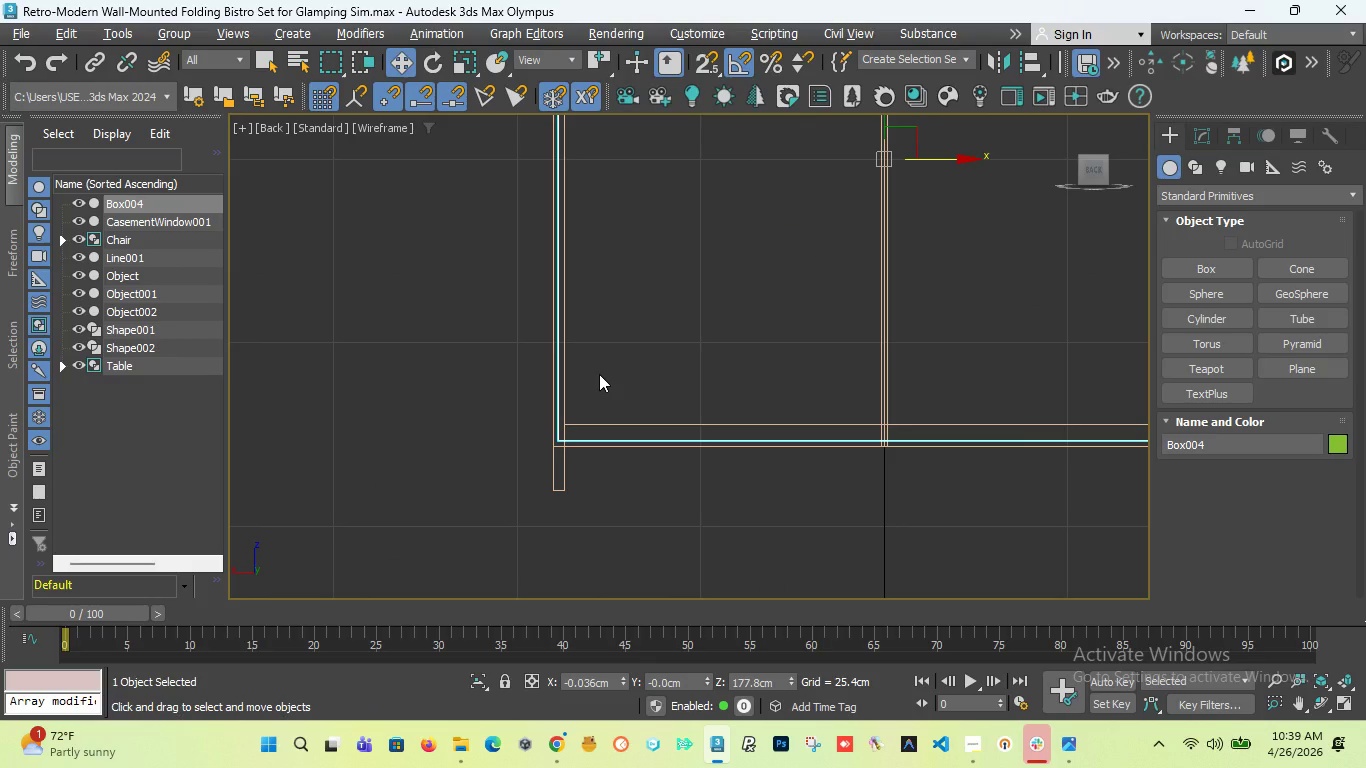 
scroll: coordinate [1256, 248], scroll_direction: down, amount: 3.0
 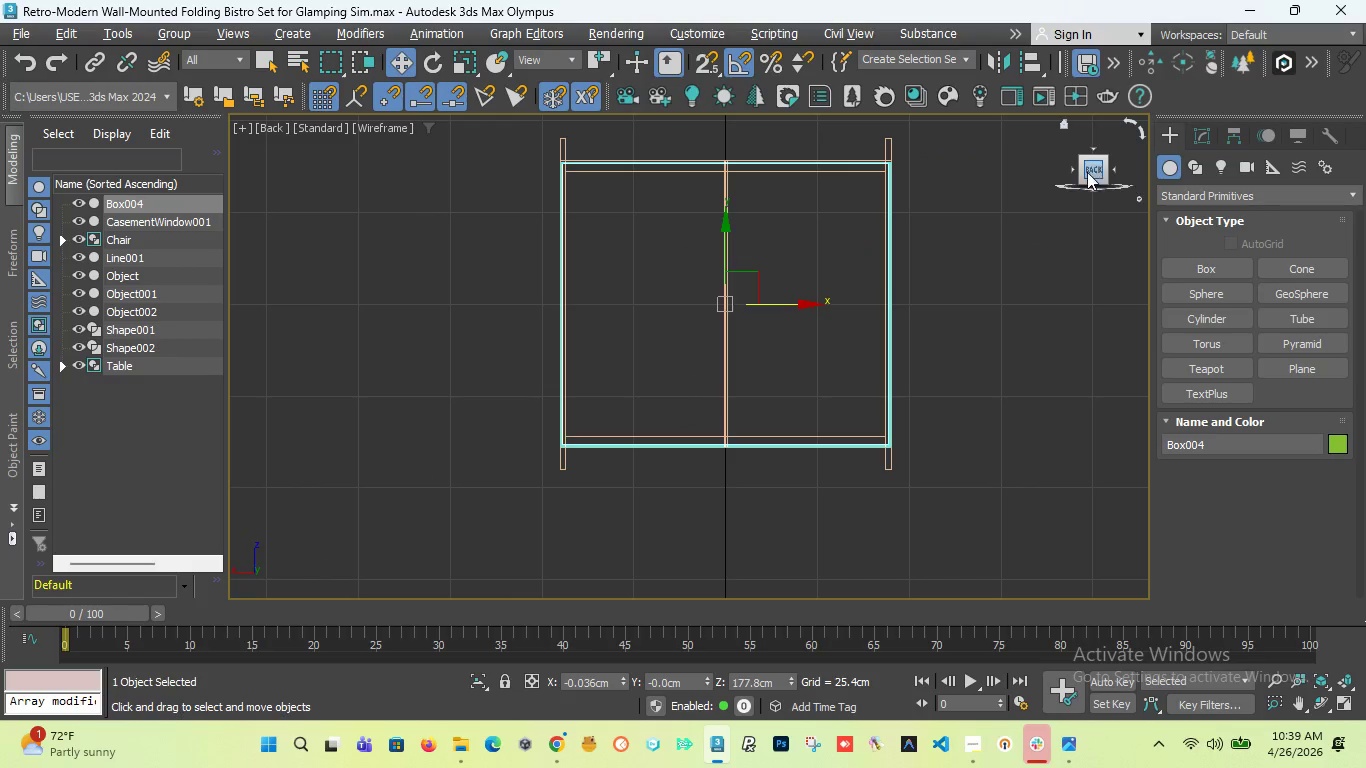 
left_click_drag(start_coordinate=[1085, 172], to_coordinate=[1094, 187])
 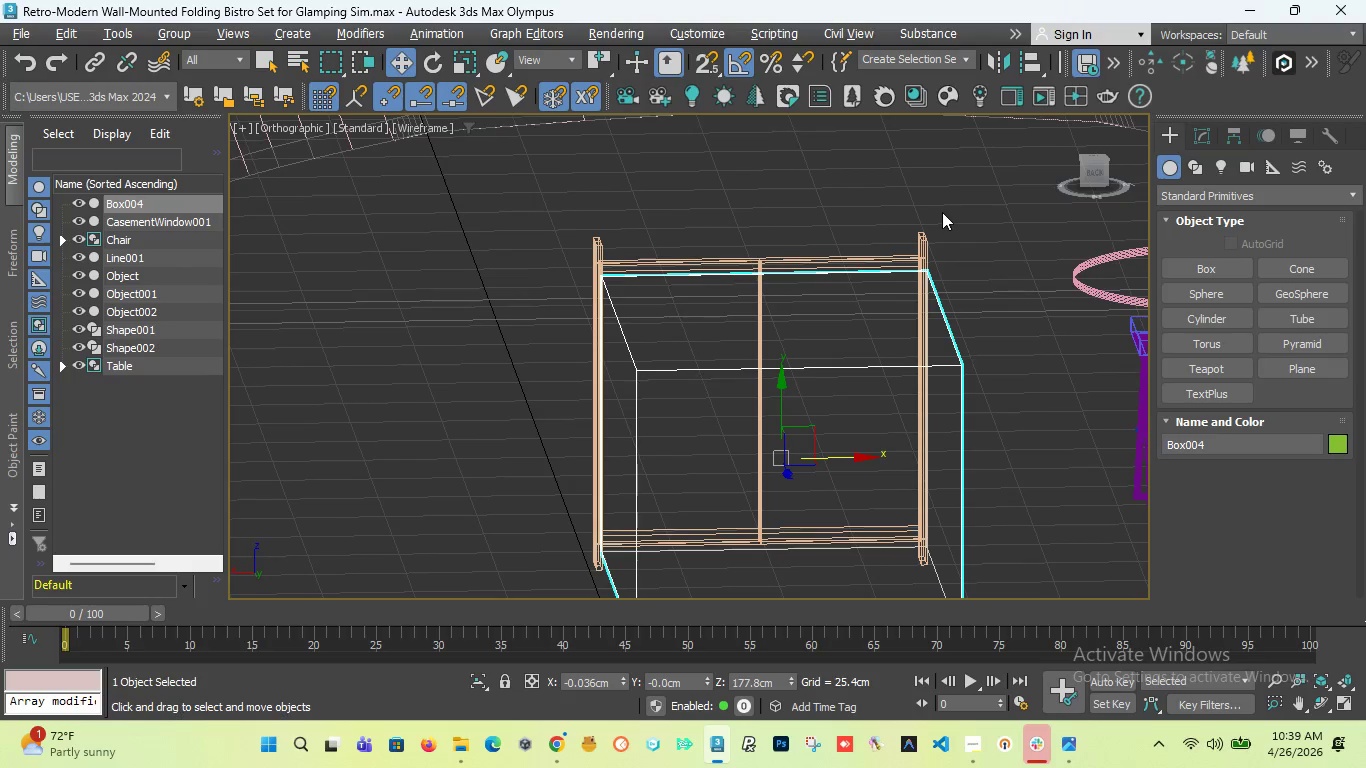 
scroll: coordinate [942, 212], scroll_direction: down, amount: 2.0
 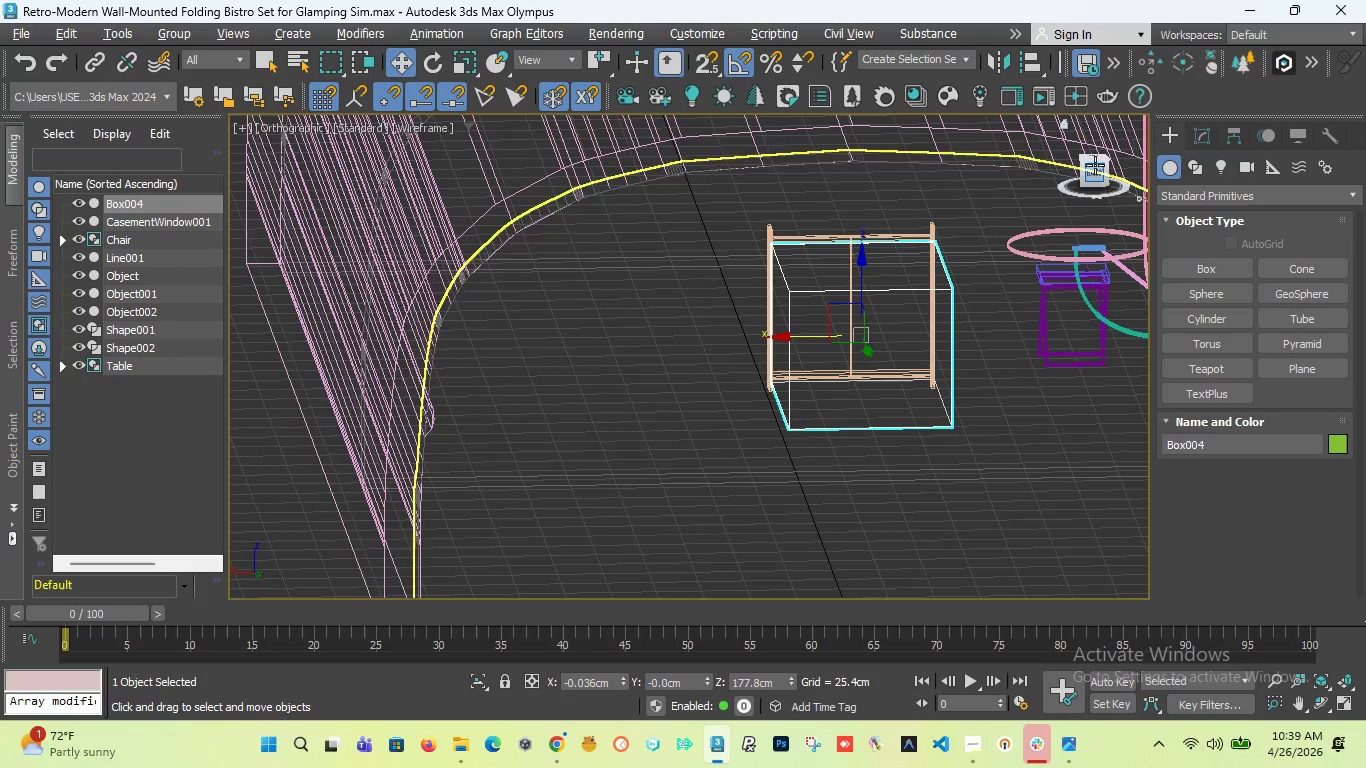 
wait(6.92)
 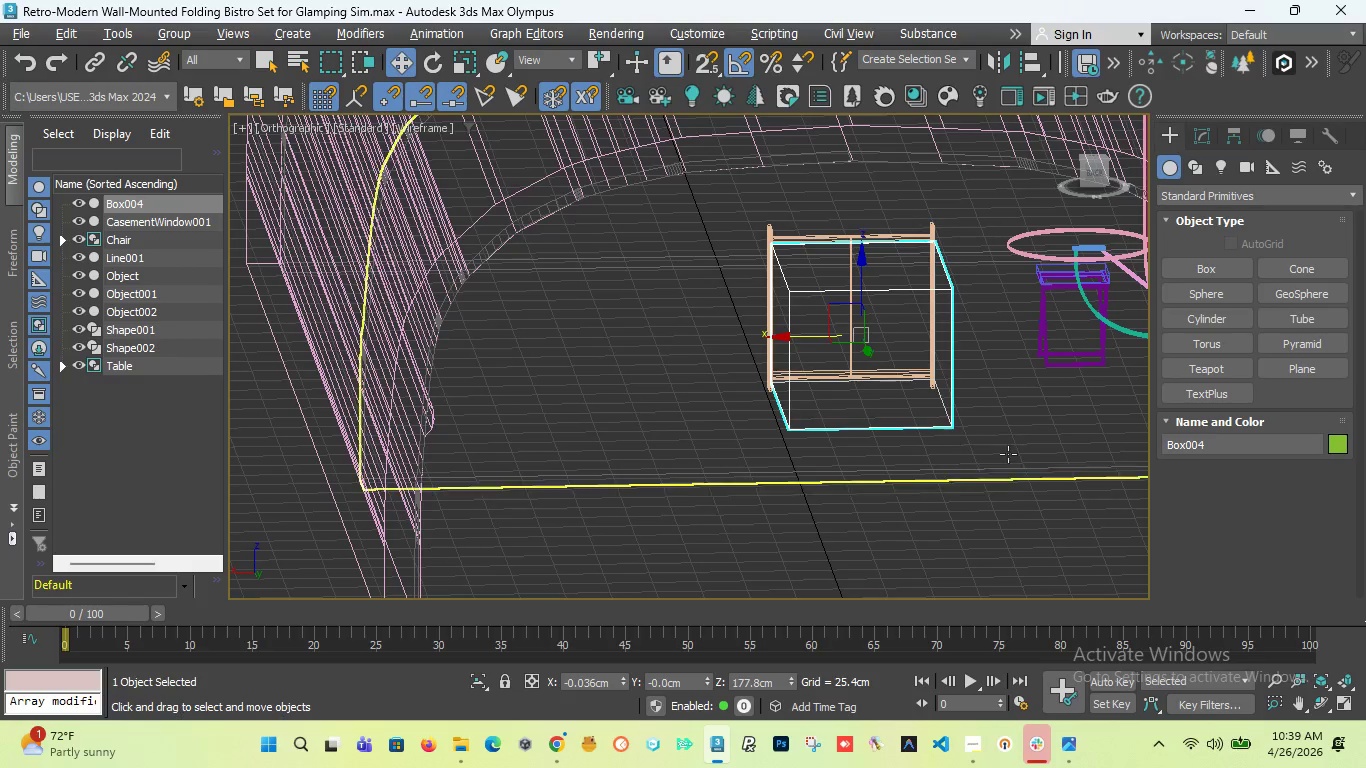 
key(T)
 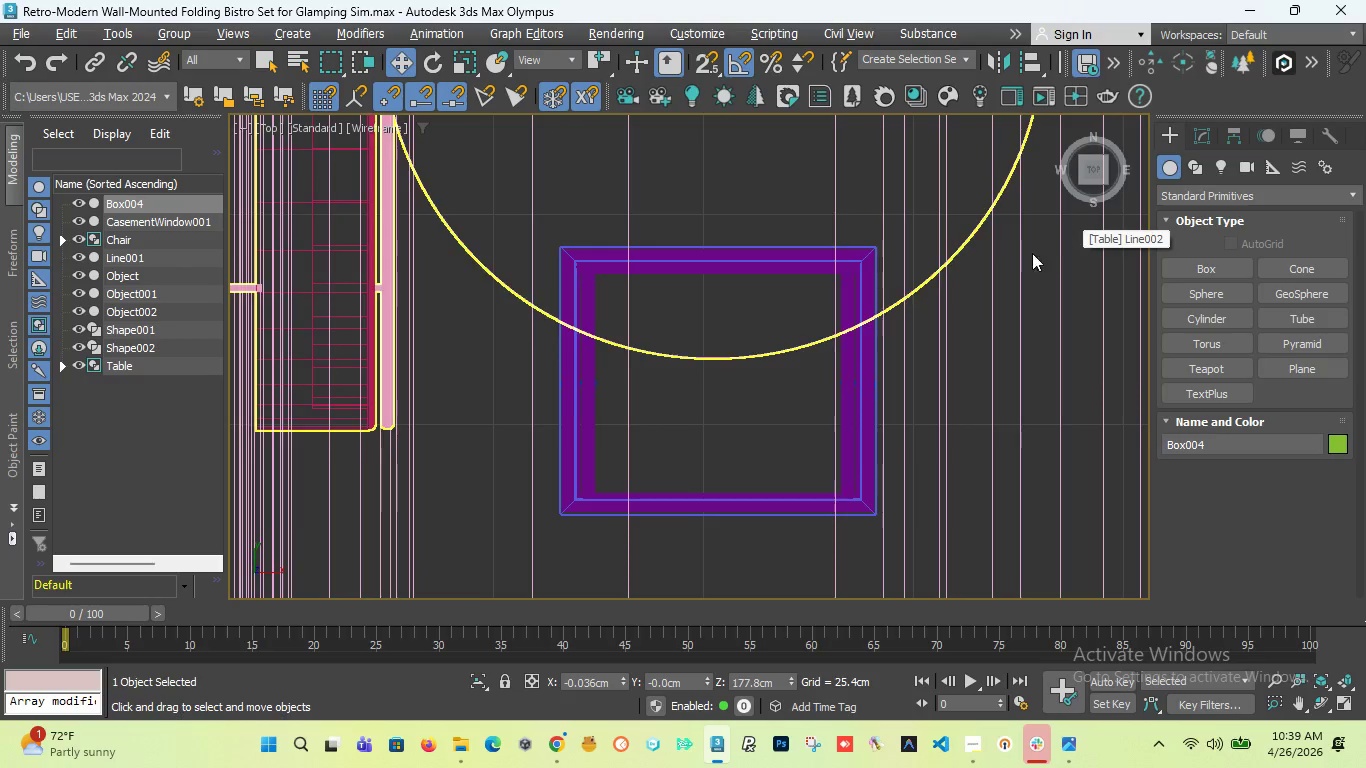 
scroll: coordinate [781, 399], scroll_direction: down, amount: 14.0
 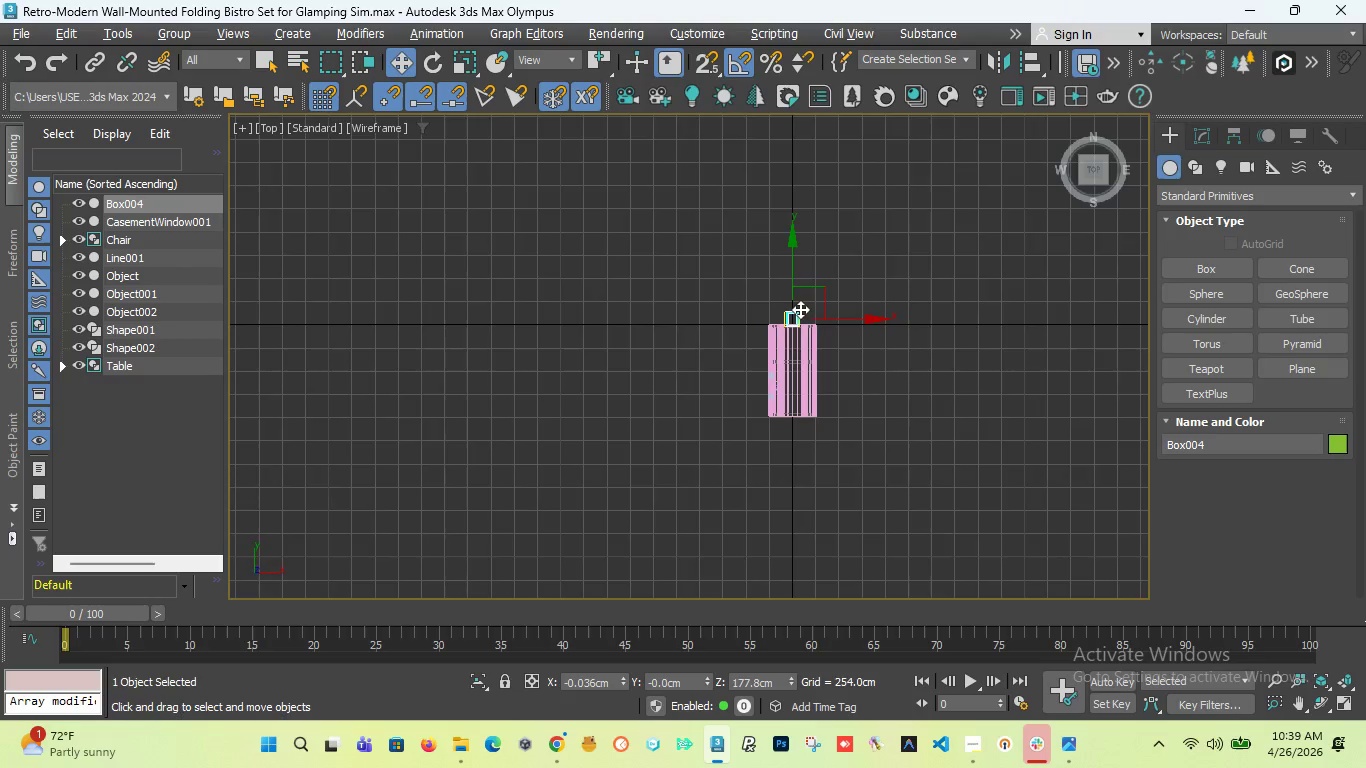 
scroll: coordinate [784, 307], scroll_direction: up, amount: 8.0
 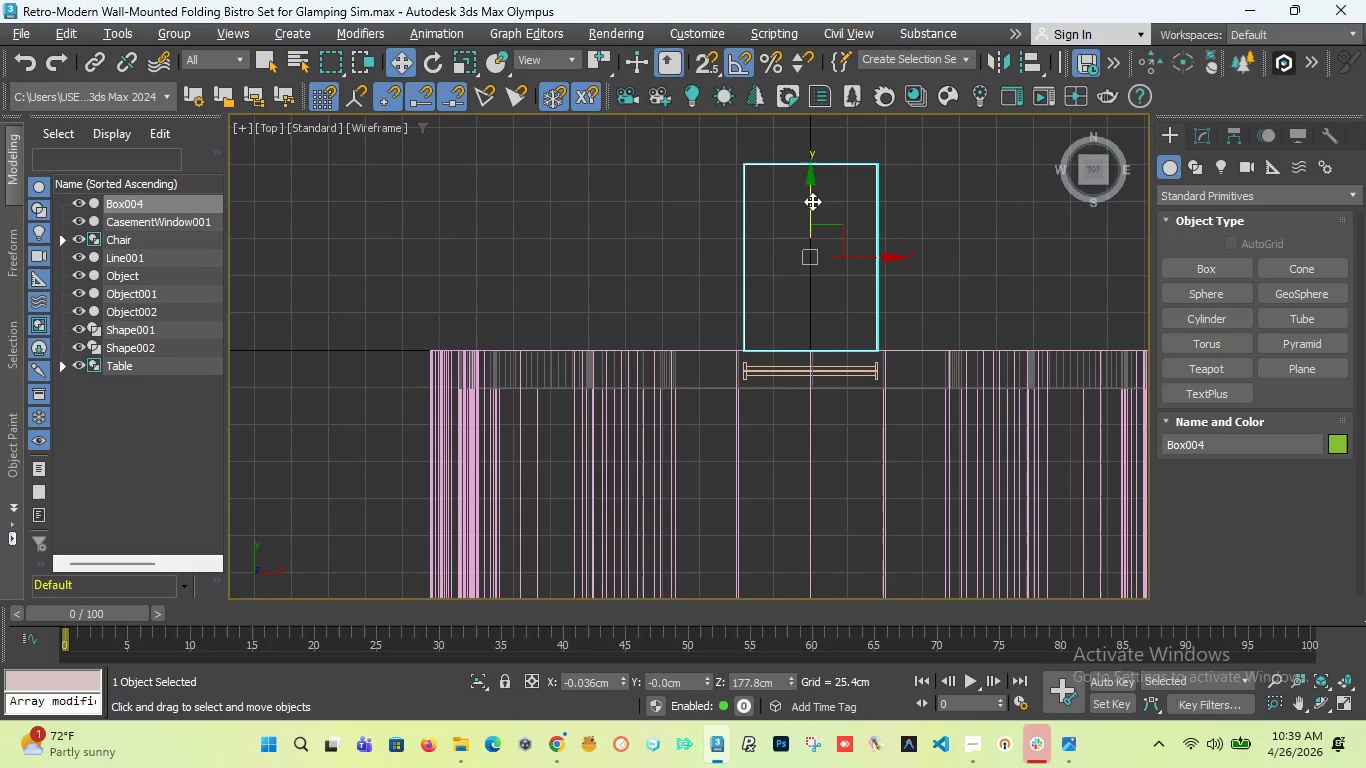 
left_click_drag(start_coordinate=[814, 198], to_coordinate=[806, 300])
 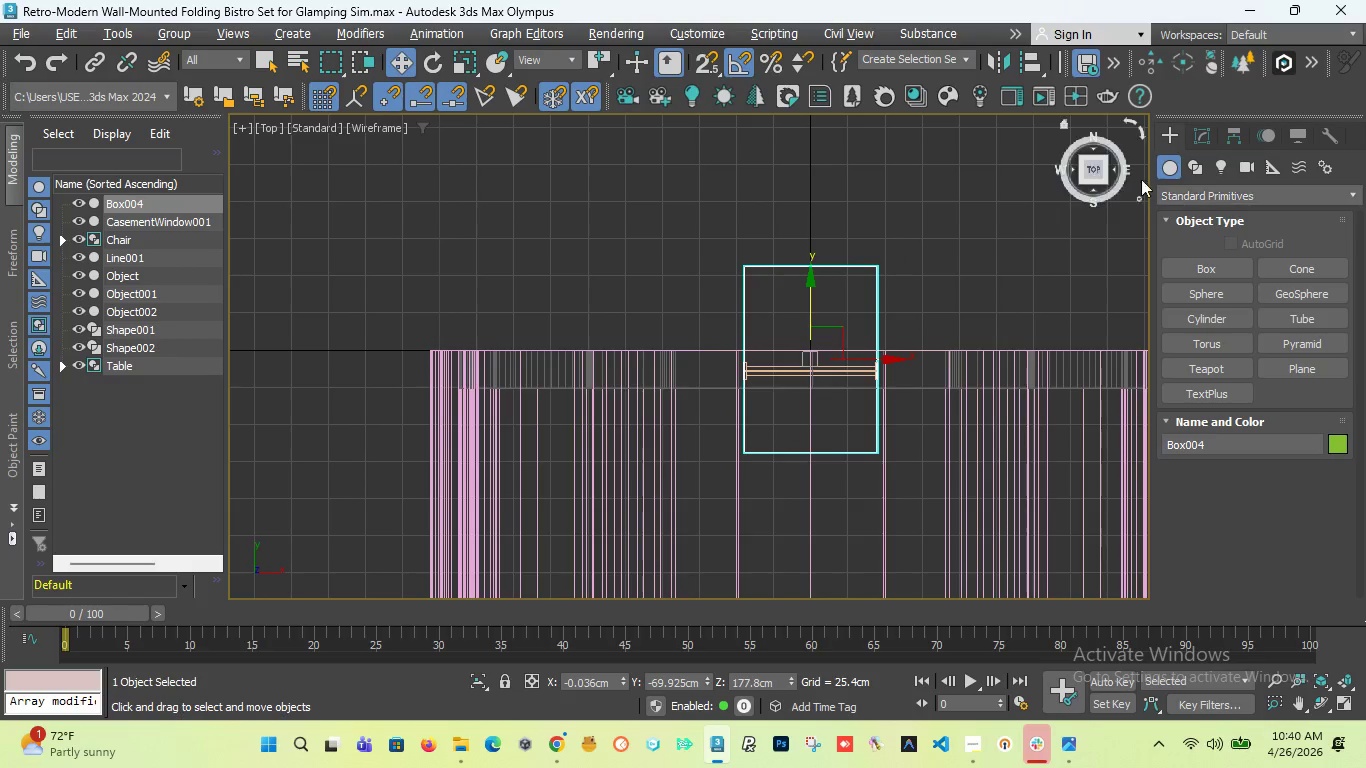 
left_click_drag(start_coordinate=[1094, 174], to_coordinate=[911, 121])
 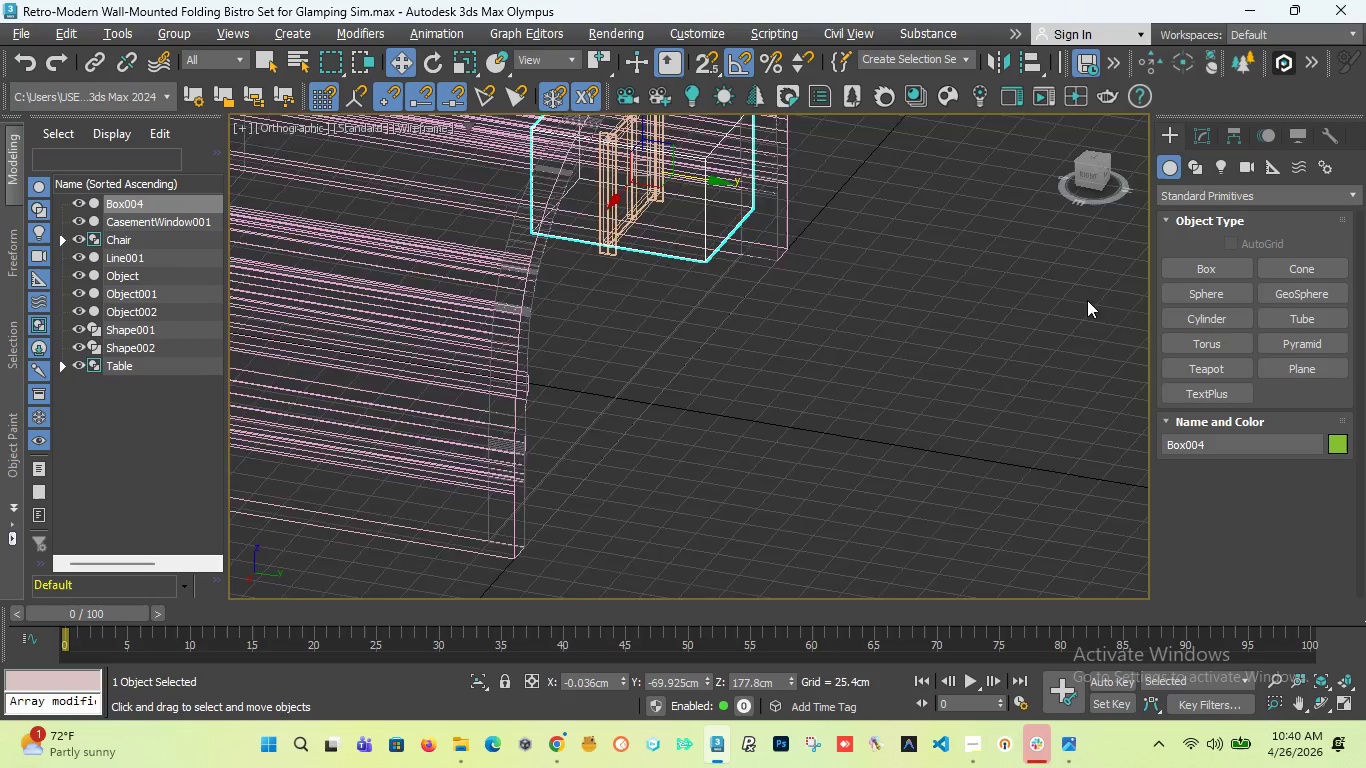 
scroll: coordinate [915, 316], scroll_direction: down, amount: 1.0
 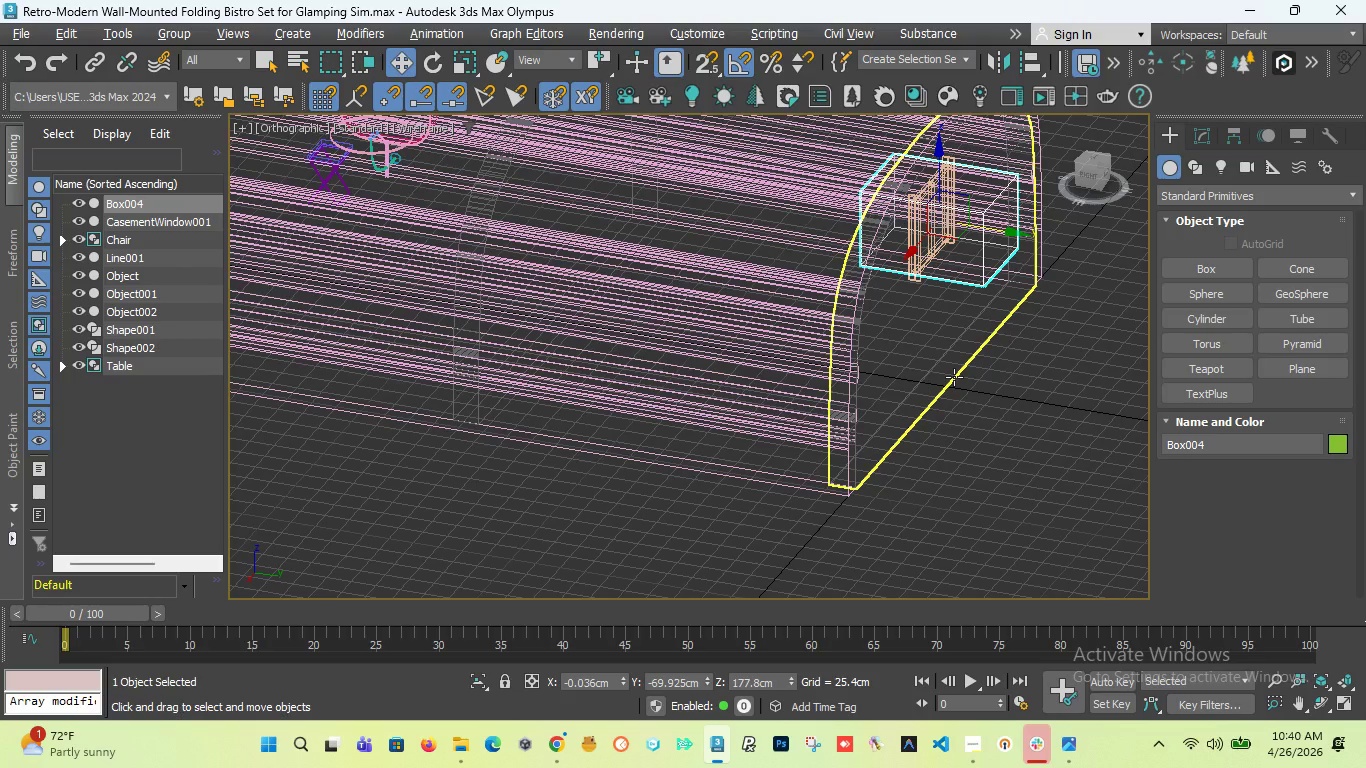 
left_click([954, 377])
 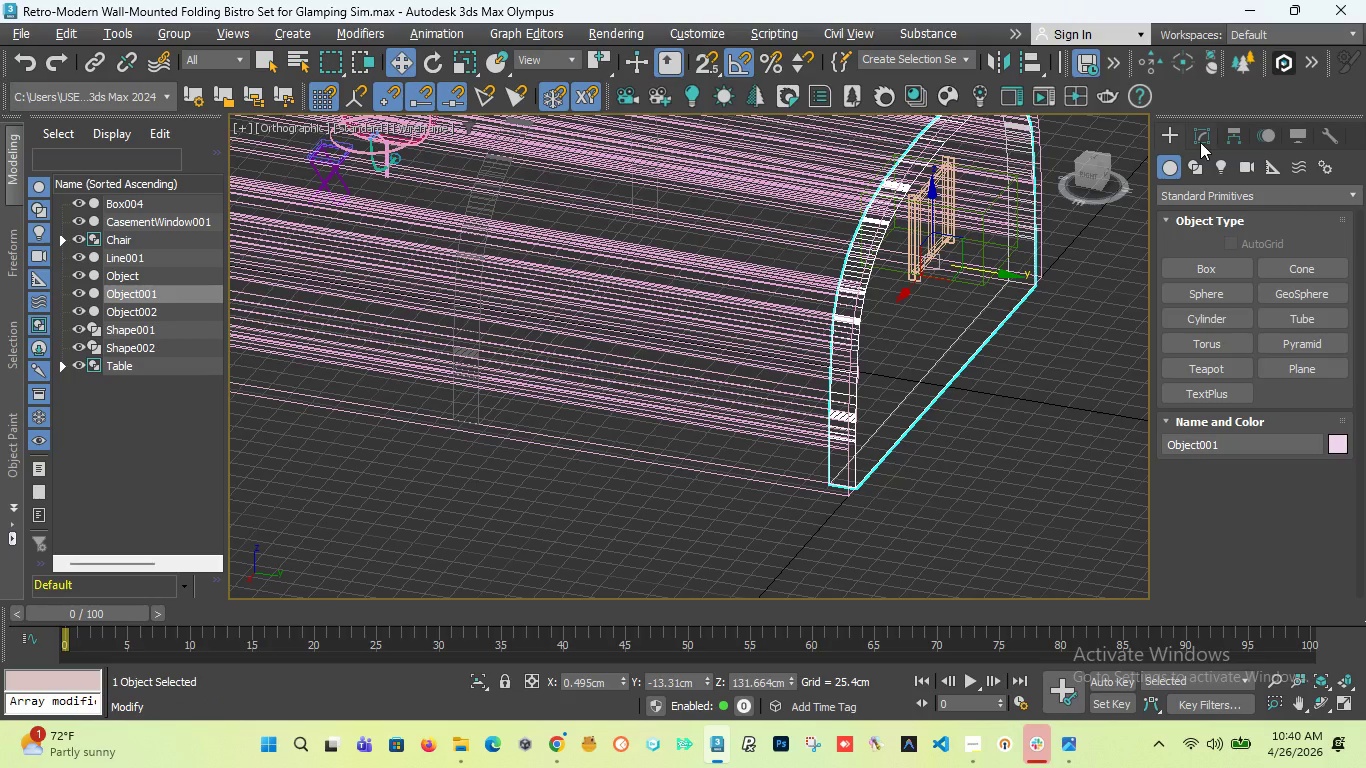 
left_click([1202, 197])
 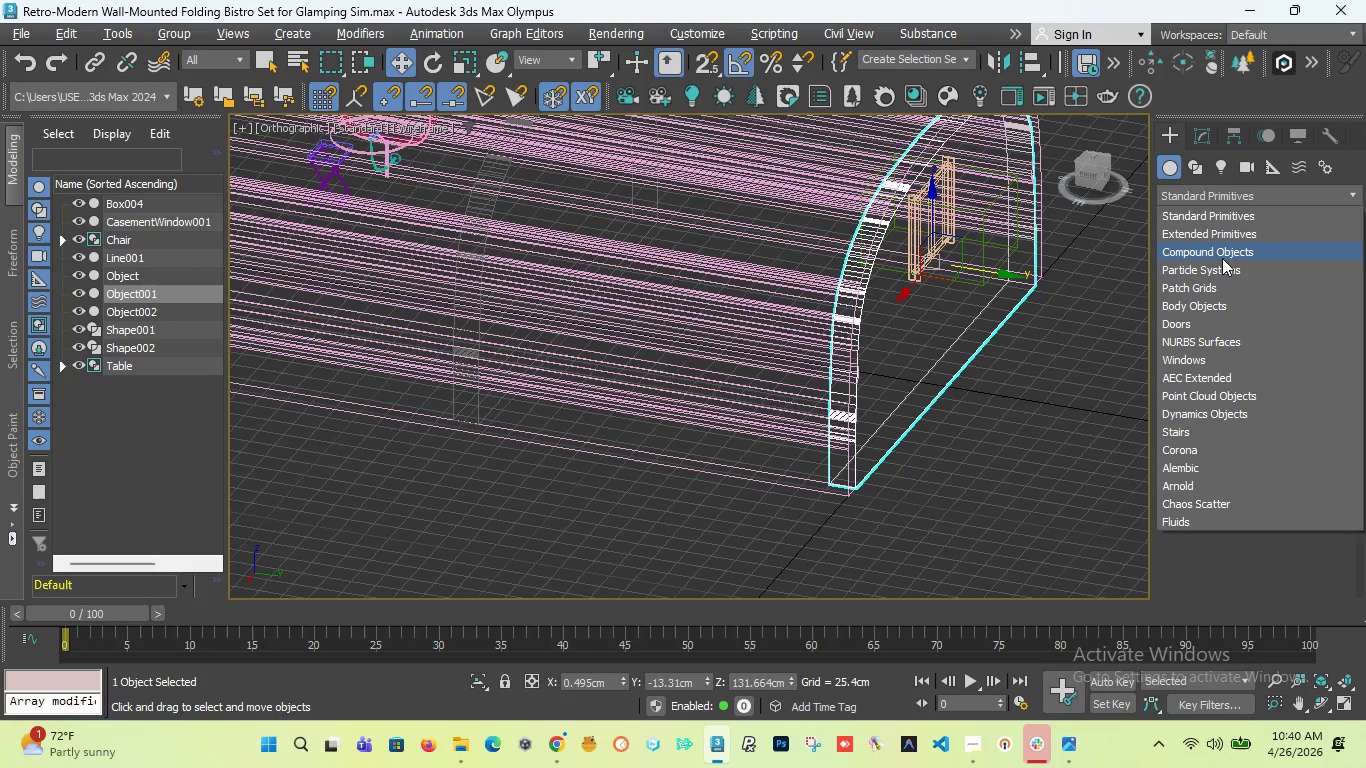 
left_click([1220, 254])
 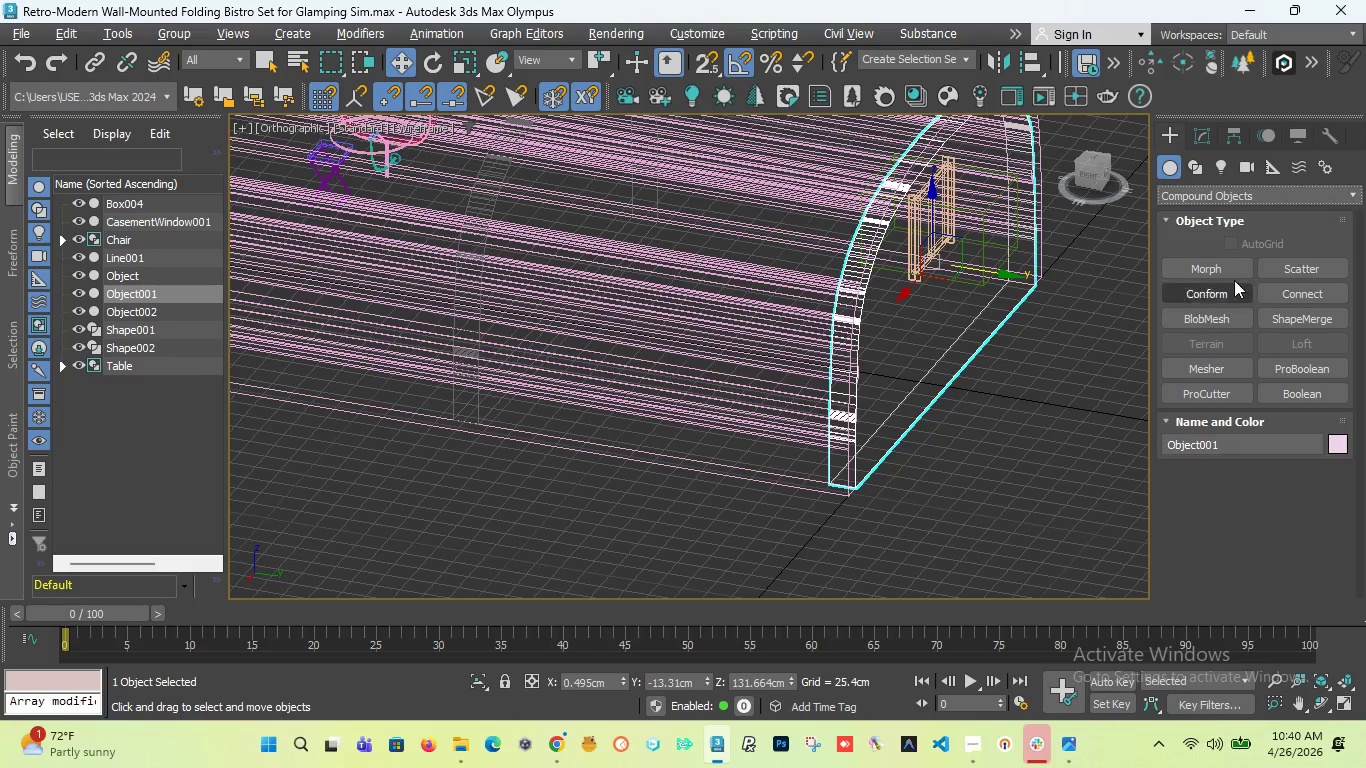 
left_click([1292, 365])
 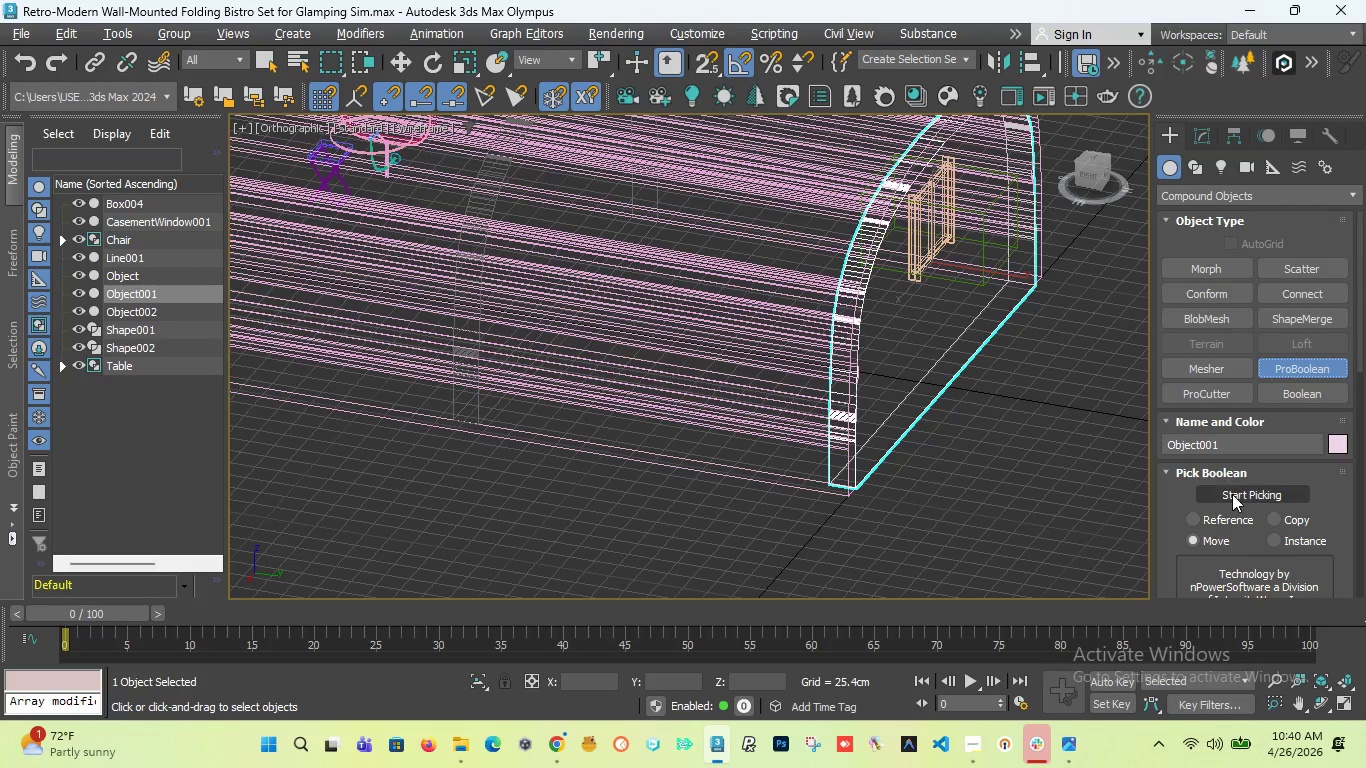 
left_click([1232, 494])
 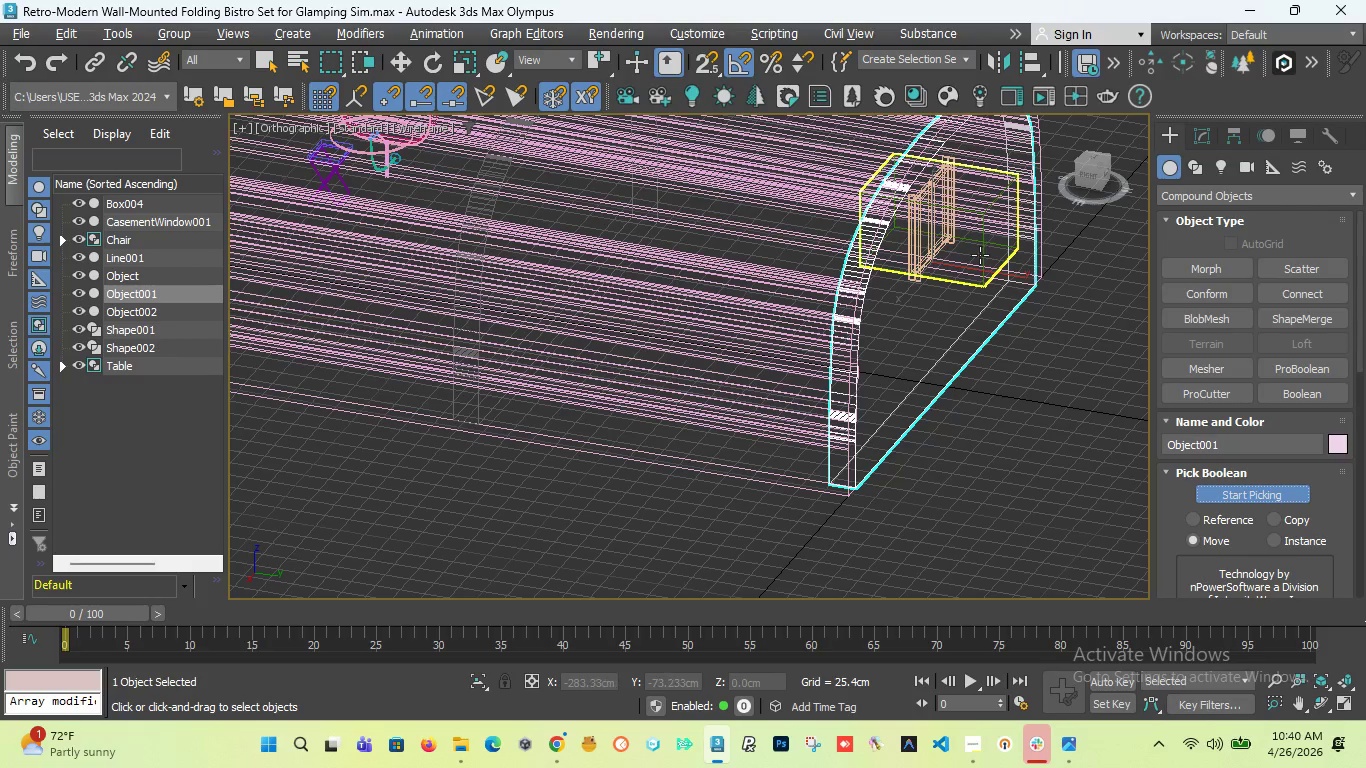 
left_click([980, 255])
 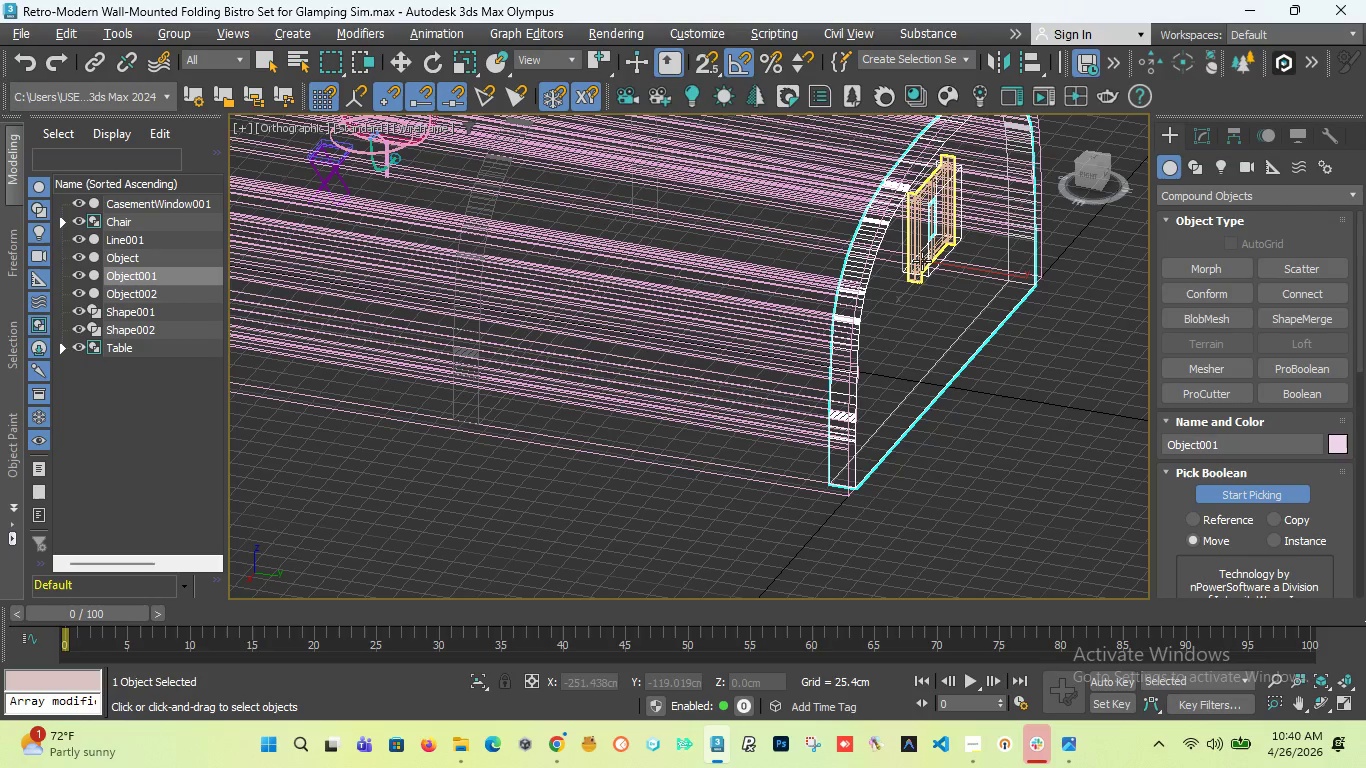 
scroll: coordinate [927, 239], scroll_direction: up, amount: 4.0
 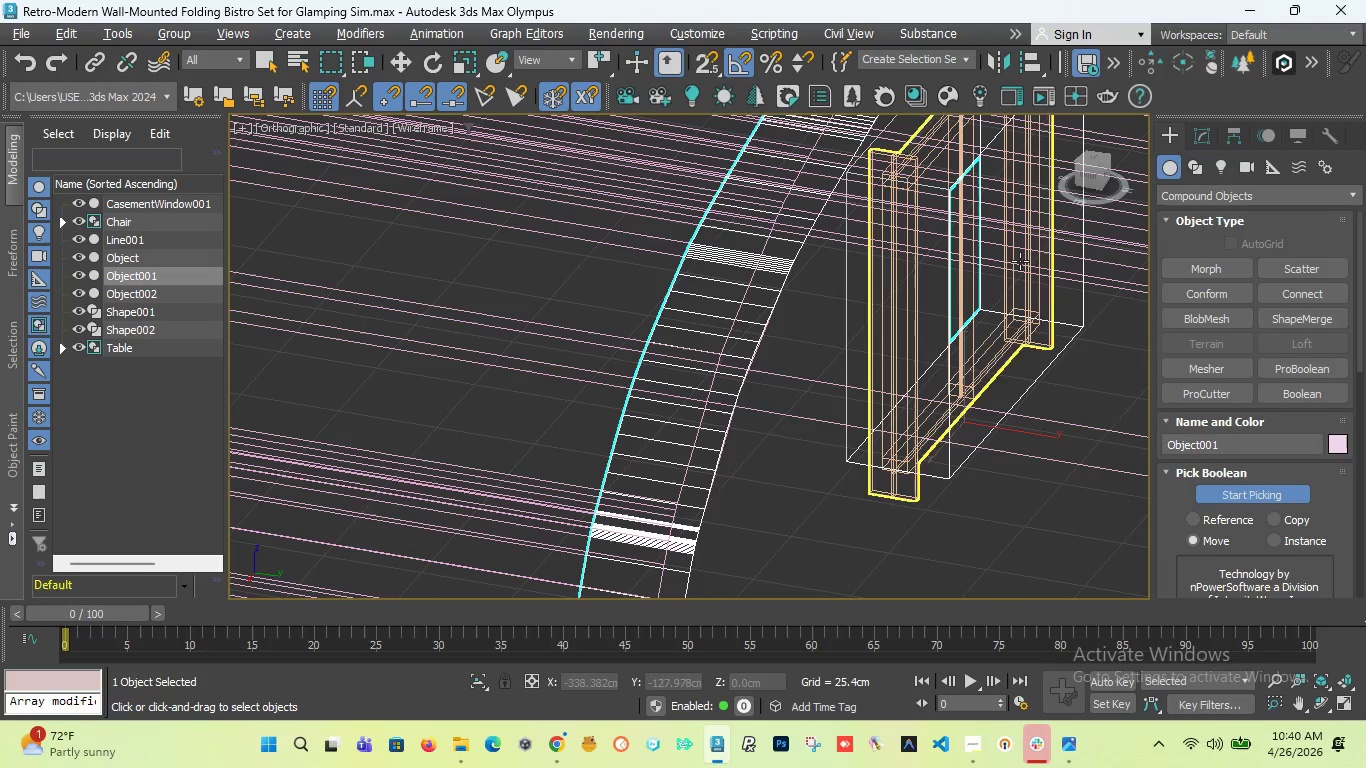 
scroll: coordinate [898, 288], scroll_direction: down, amount: 3.0
 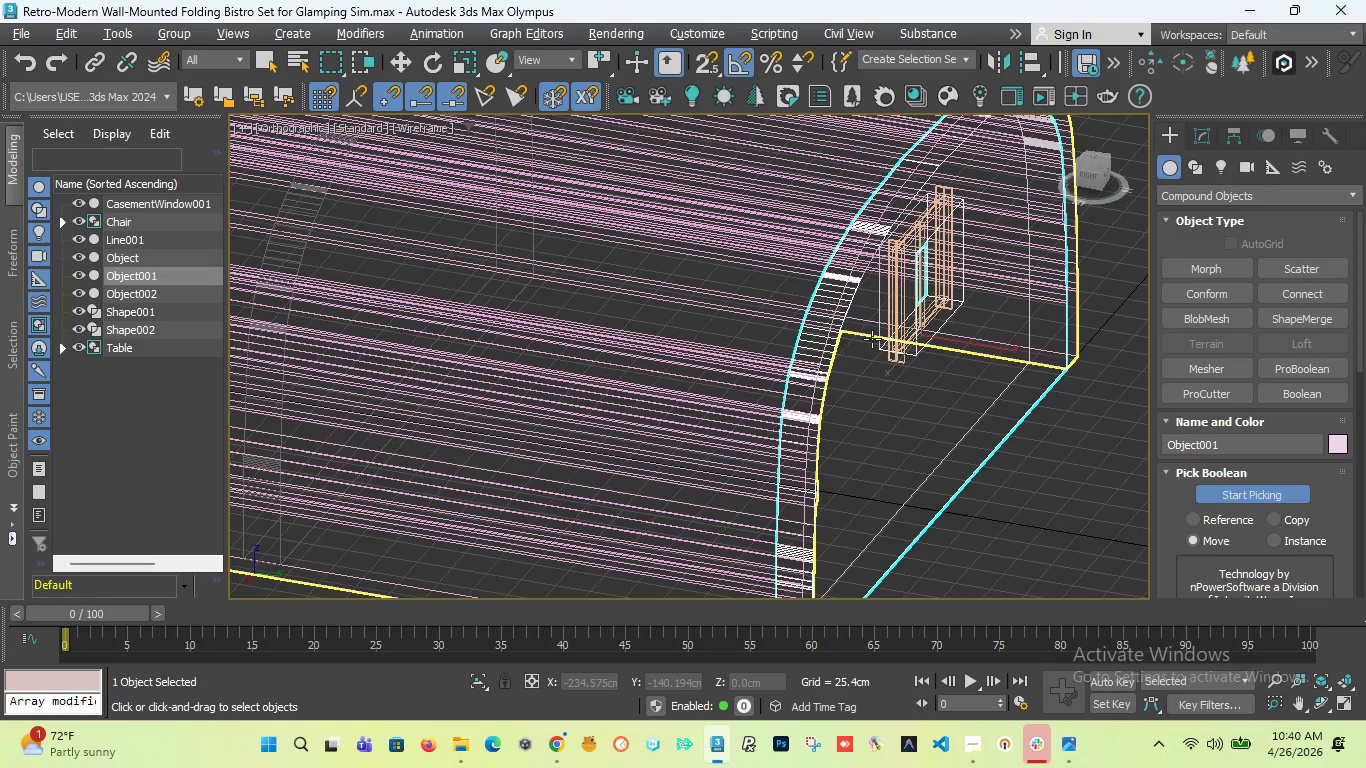 
key(F3)
 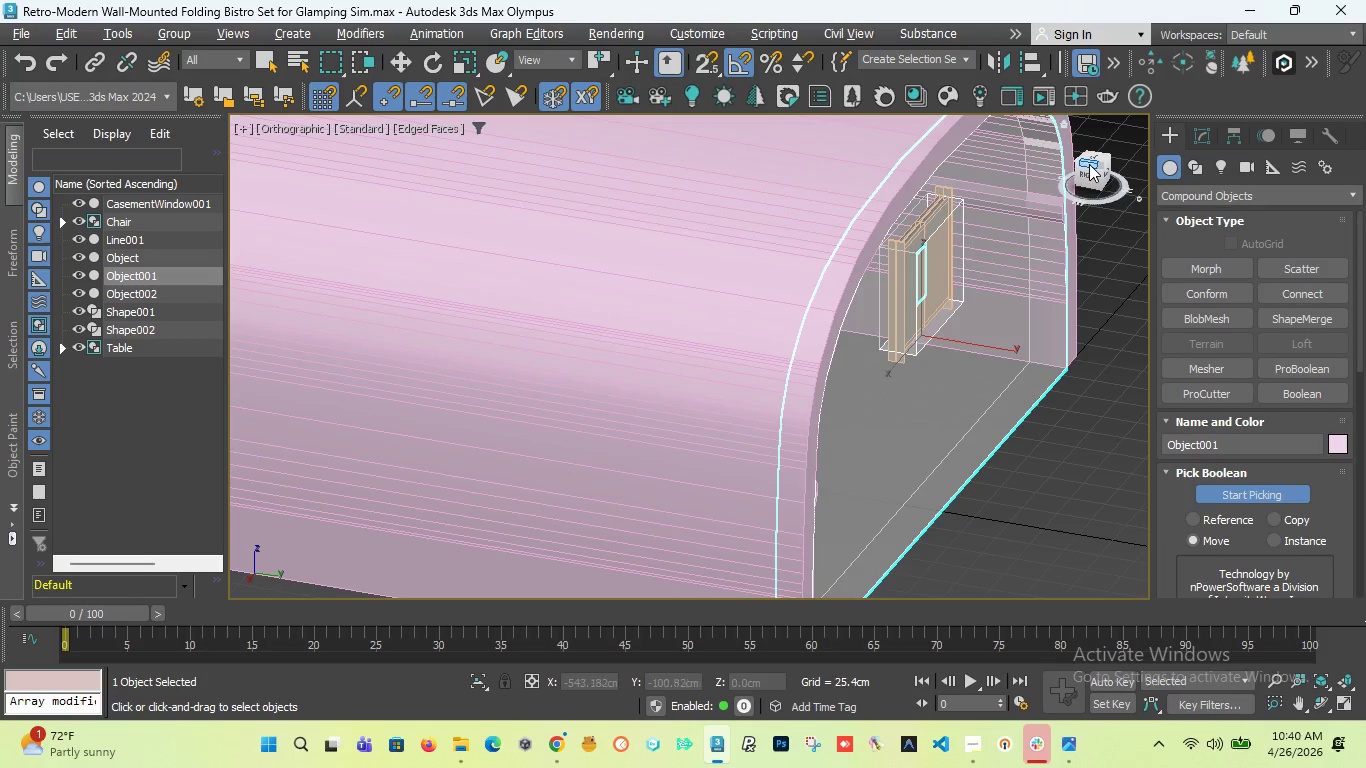 
left_click_drag(start_coordinate=[1099, 170], to_coordinate=[1047, 169])
 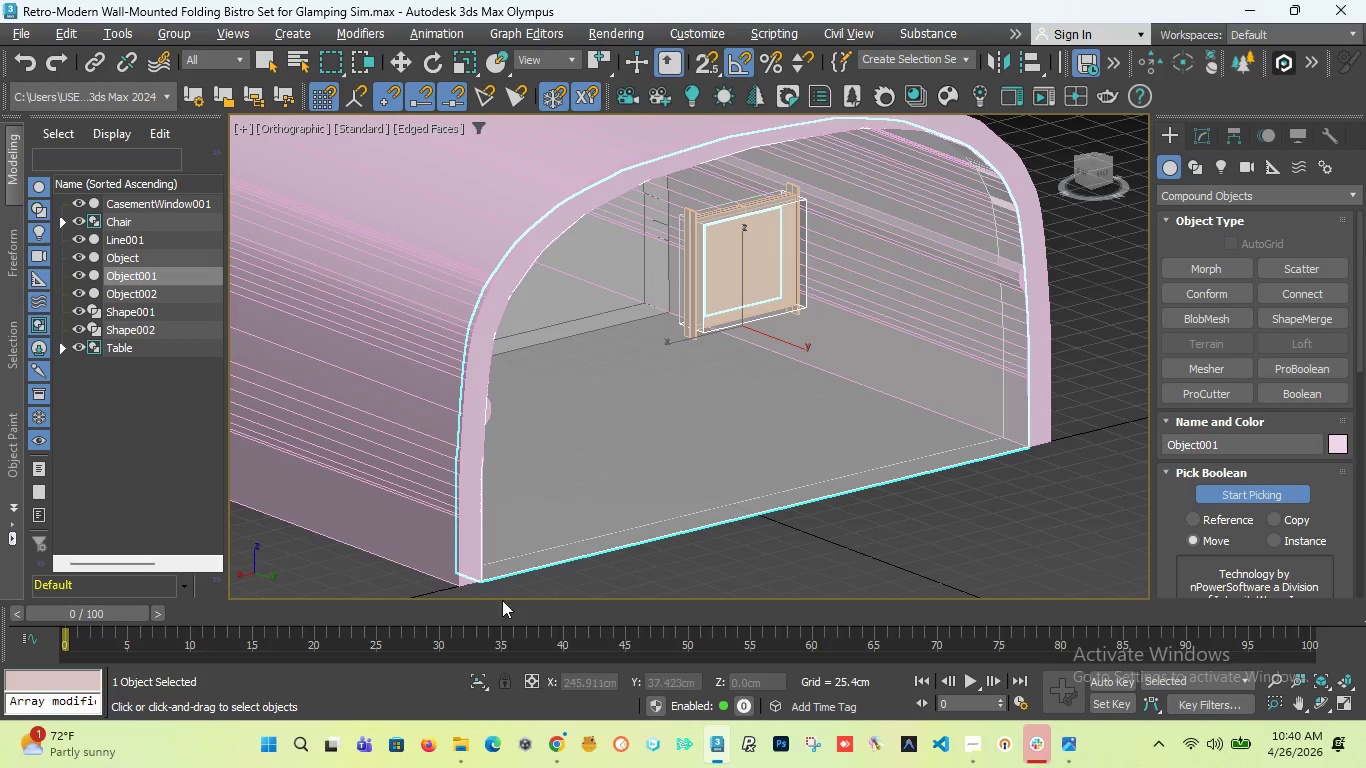 
scroll: coordinate [703, 342], scroll_direction: down, amount: 3.0
 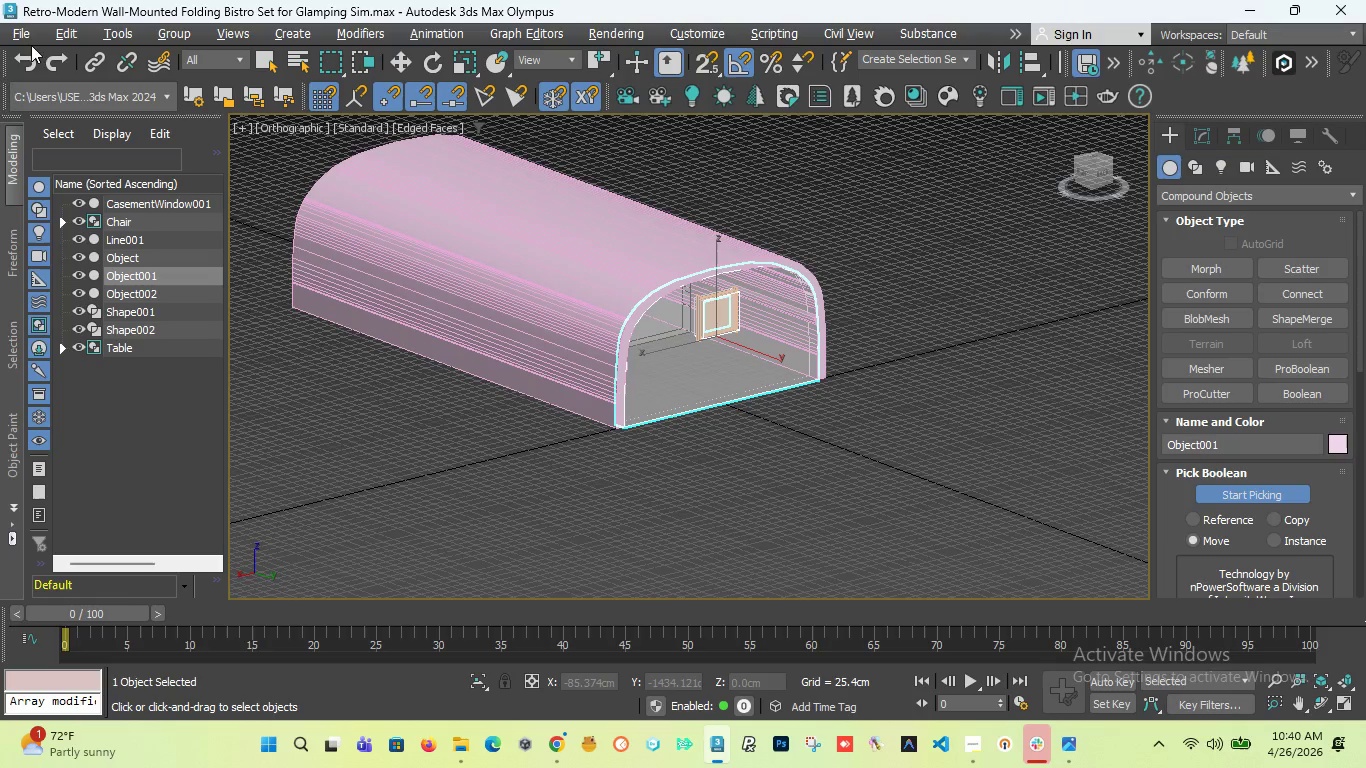 
left_click([26, 34])
 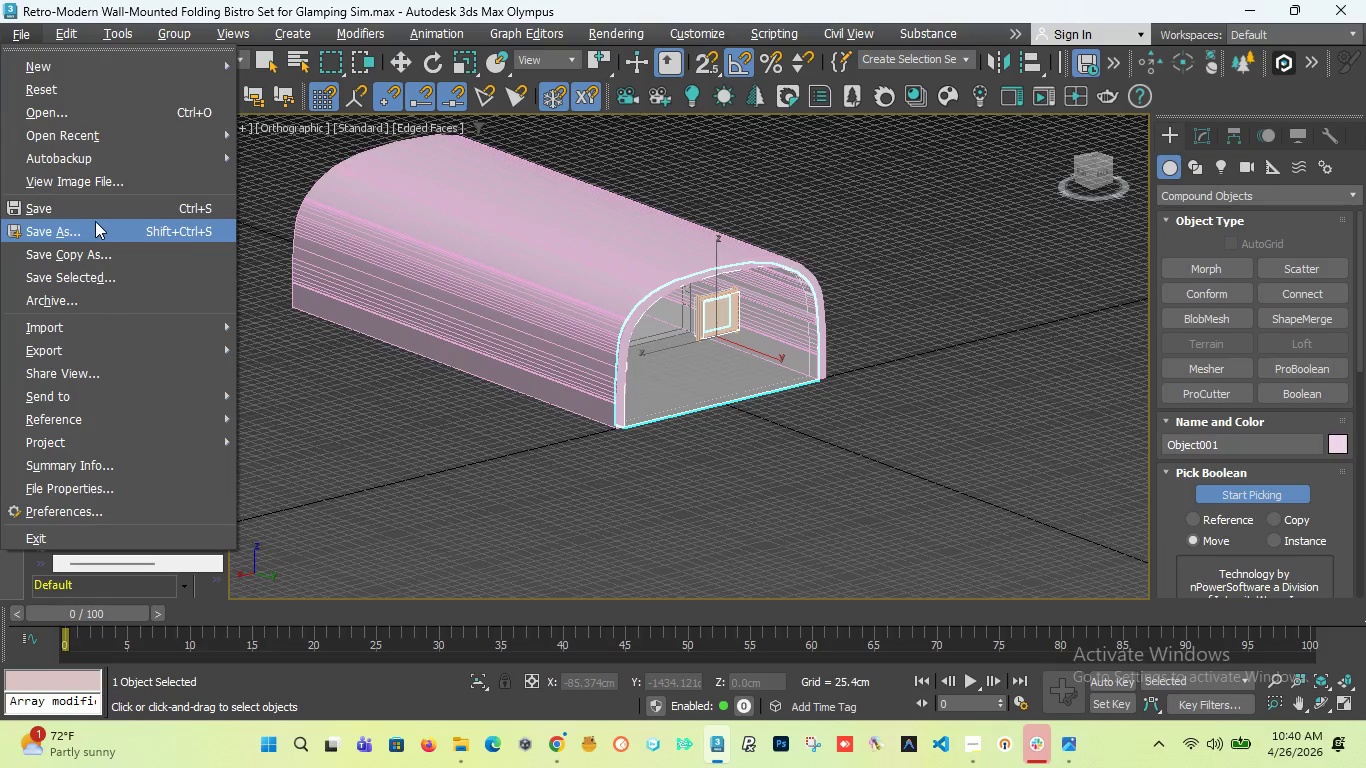 
left_click([90, 212])
 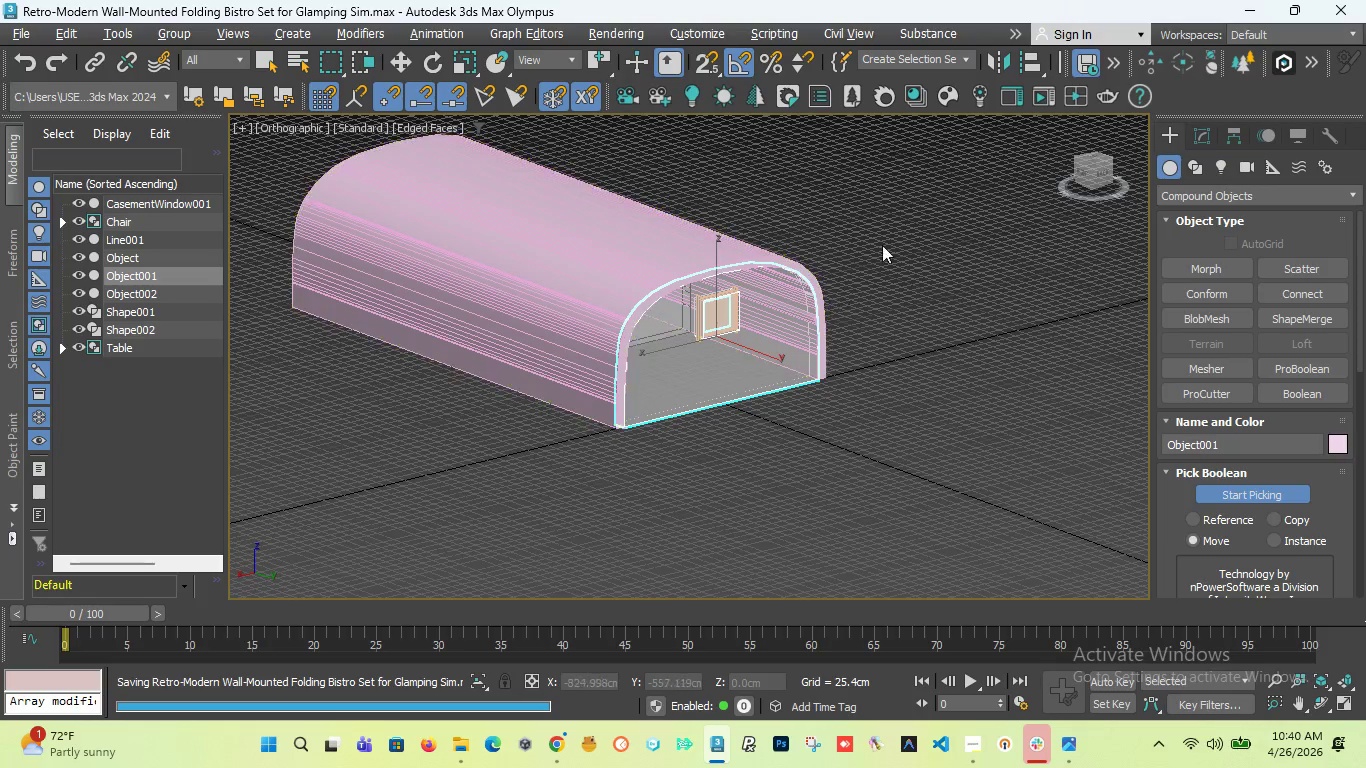 
scroll: coordinate [909, 316], scroll_direction: up, amount: 8.0
 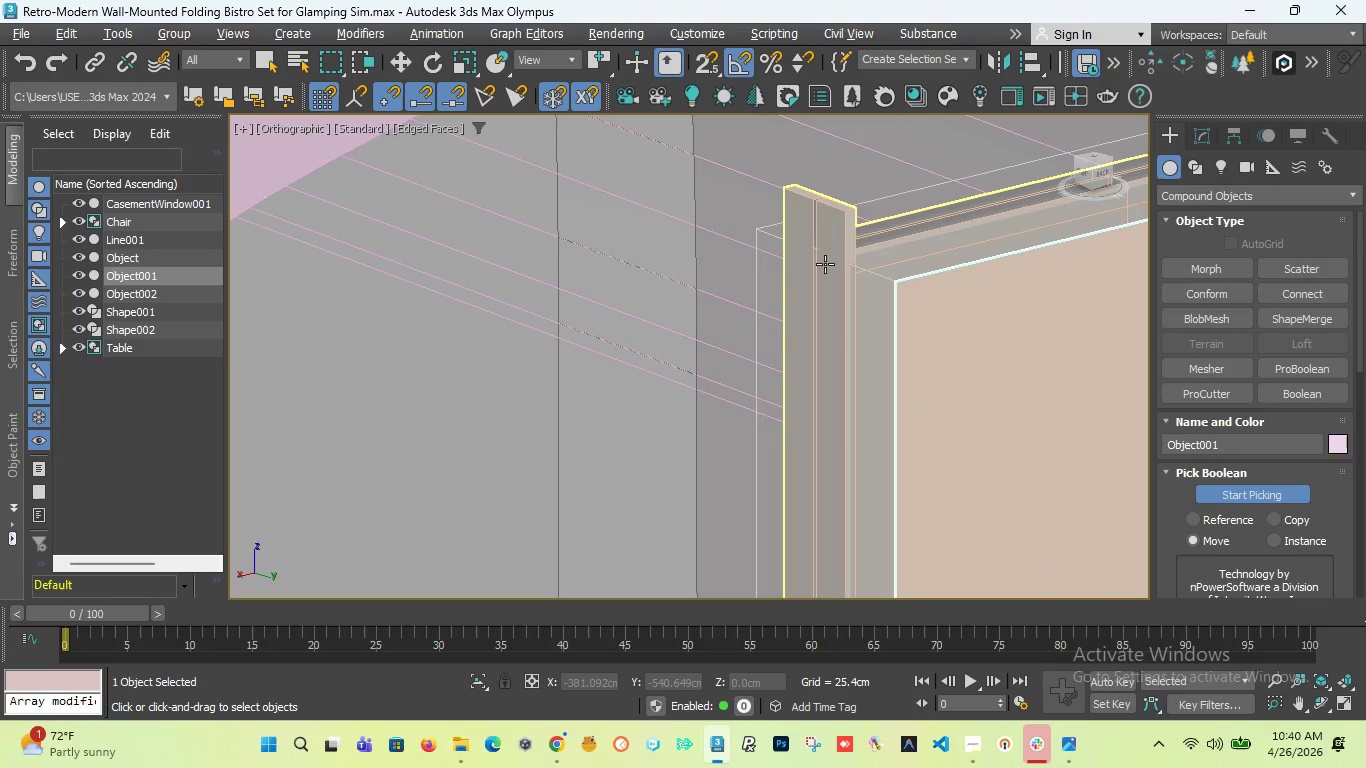 
scroll: coordinate [804, 319], scroll_direction: down, amount: 6.0
 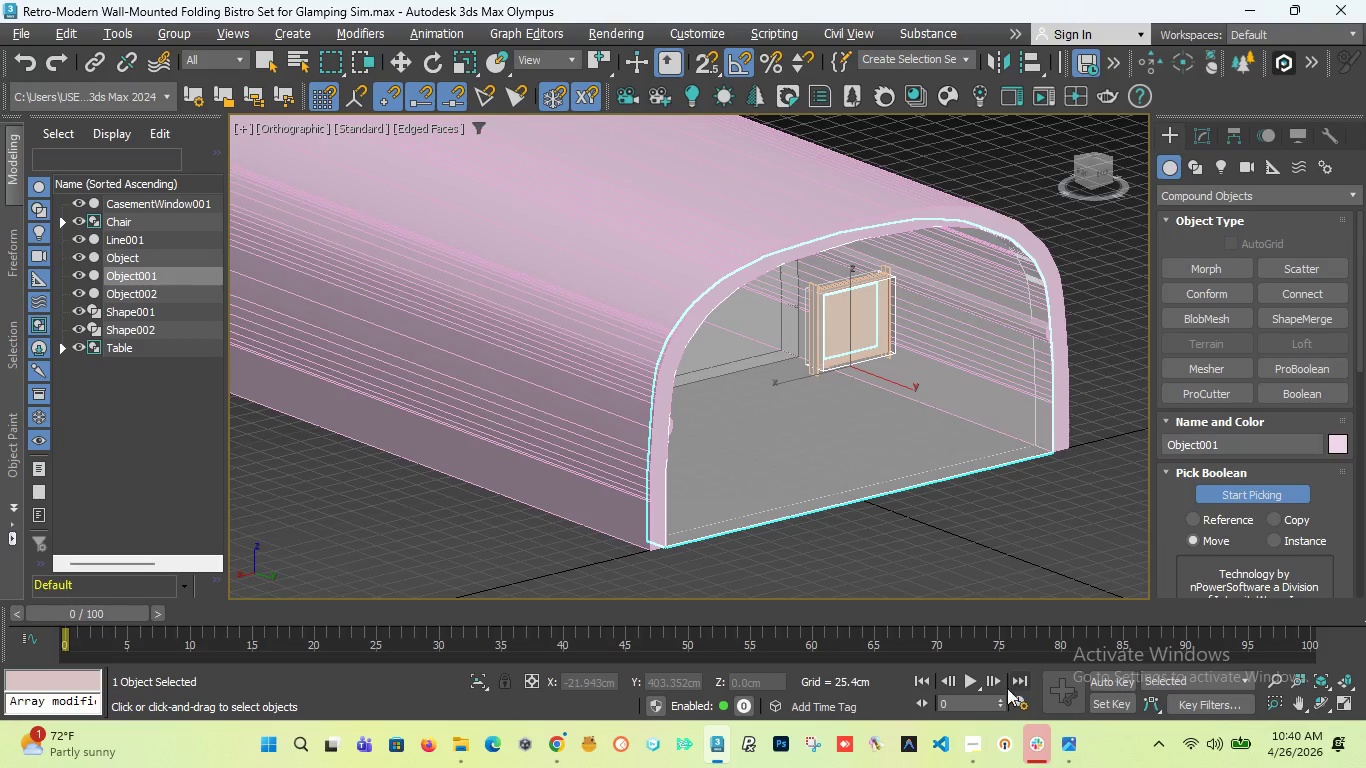 
left_click([970, 747])